 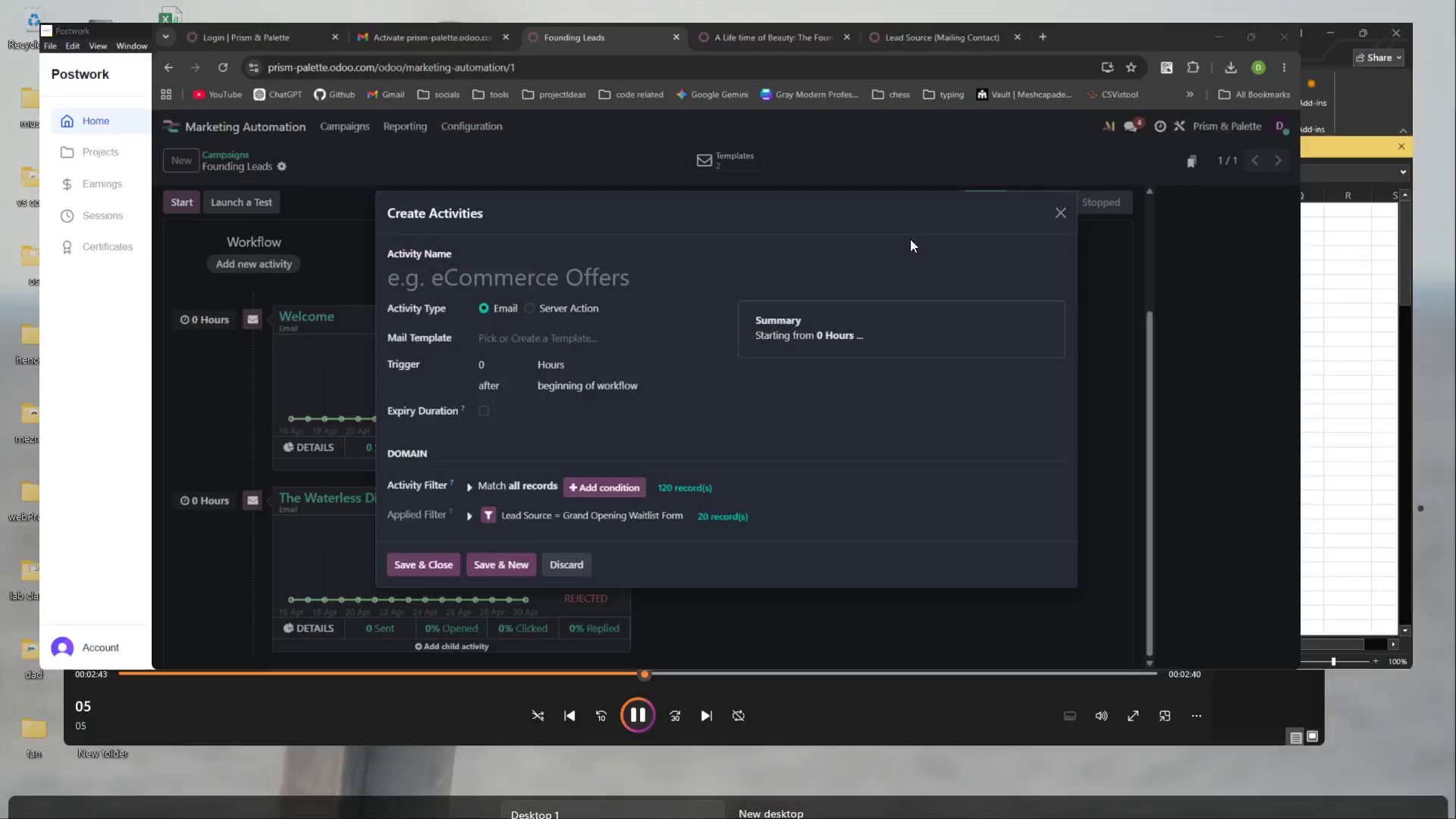 
key(Control+V)
 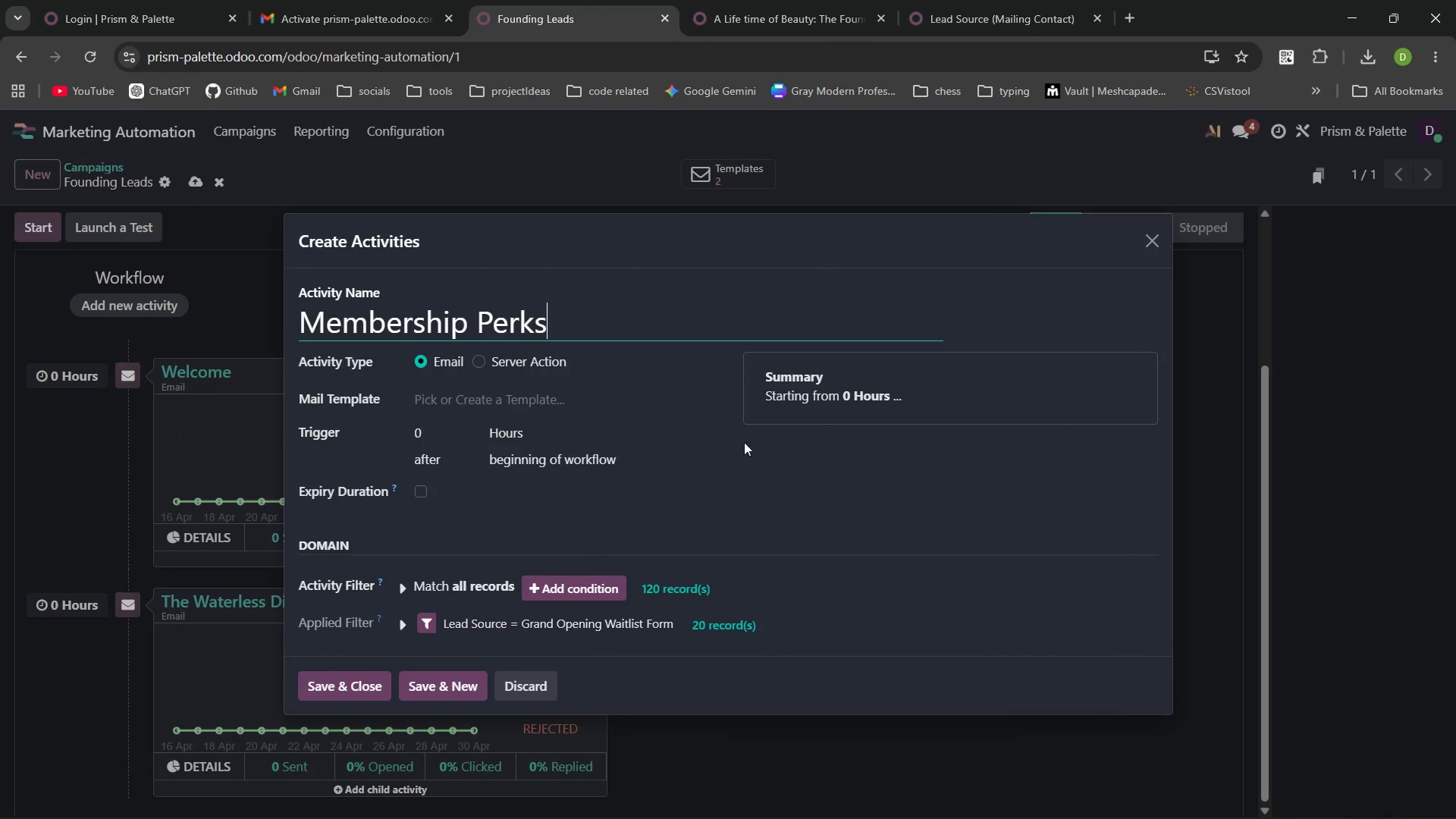 
left_click([679, 426])
 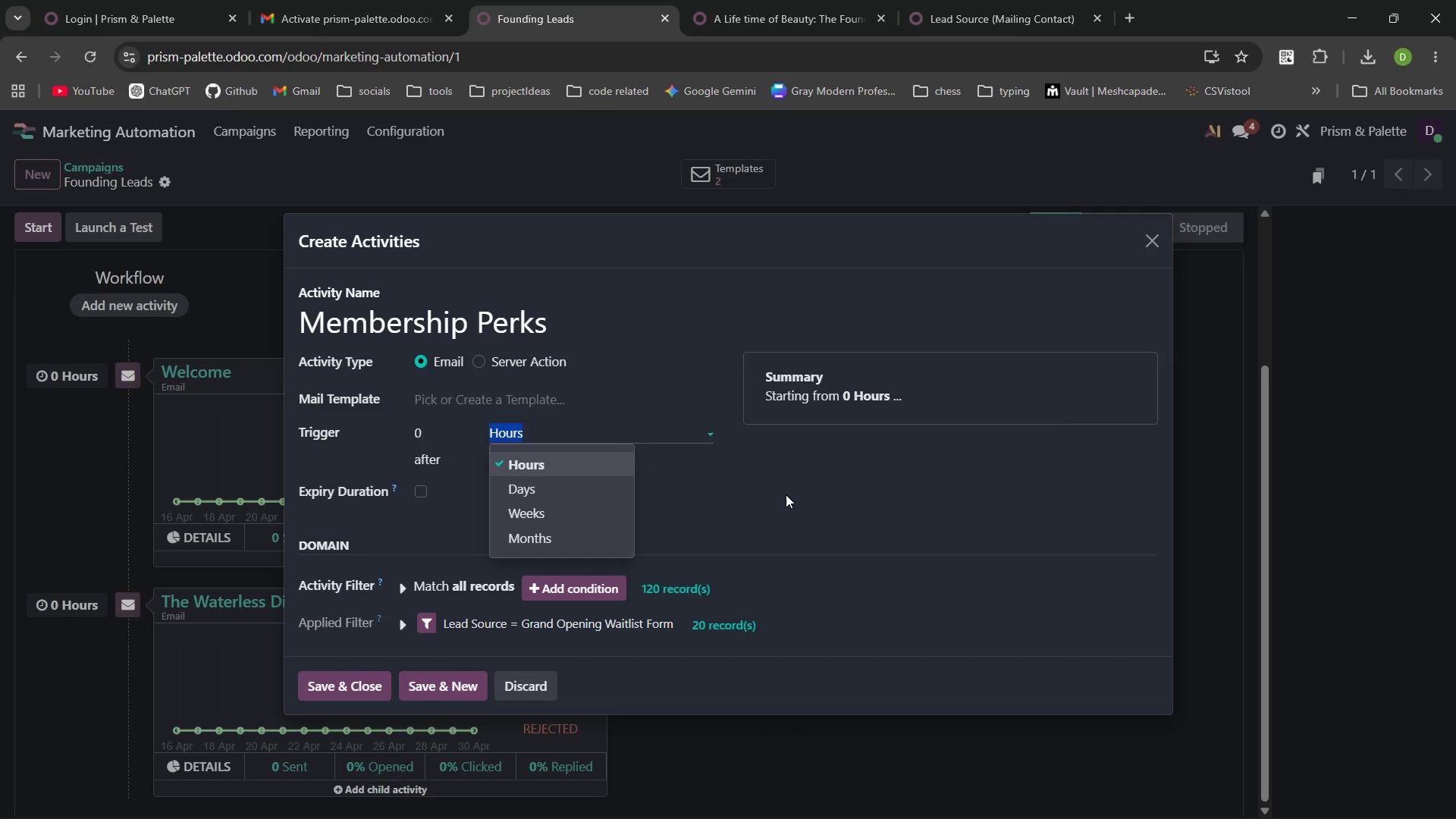 
left_click([786, 494])
 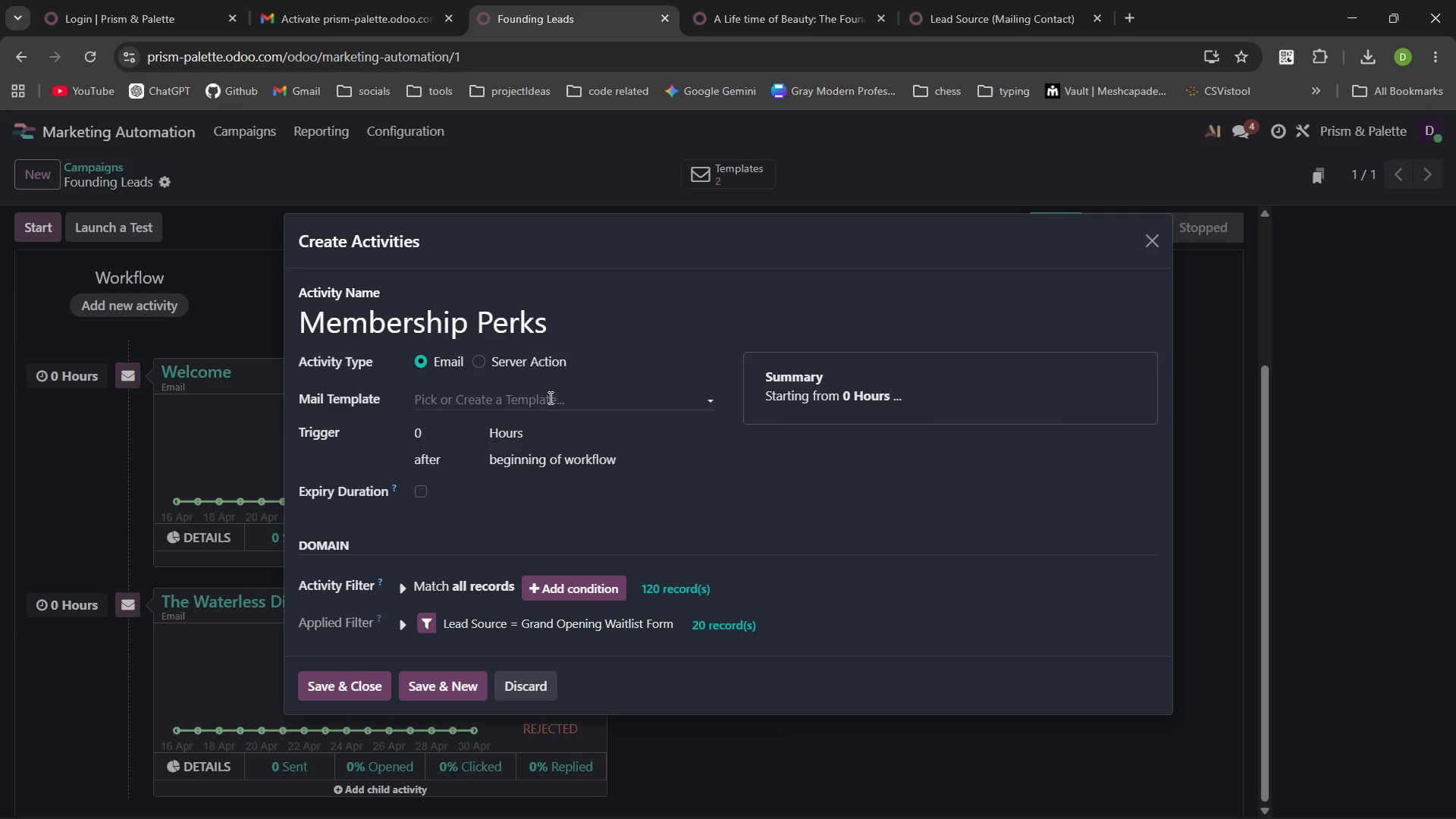 
left_click([548, 397])
 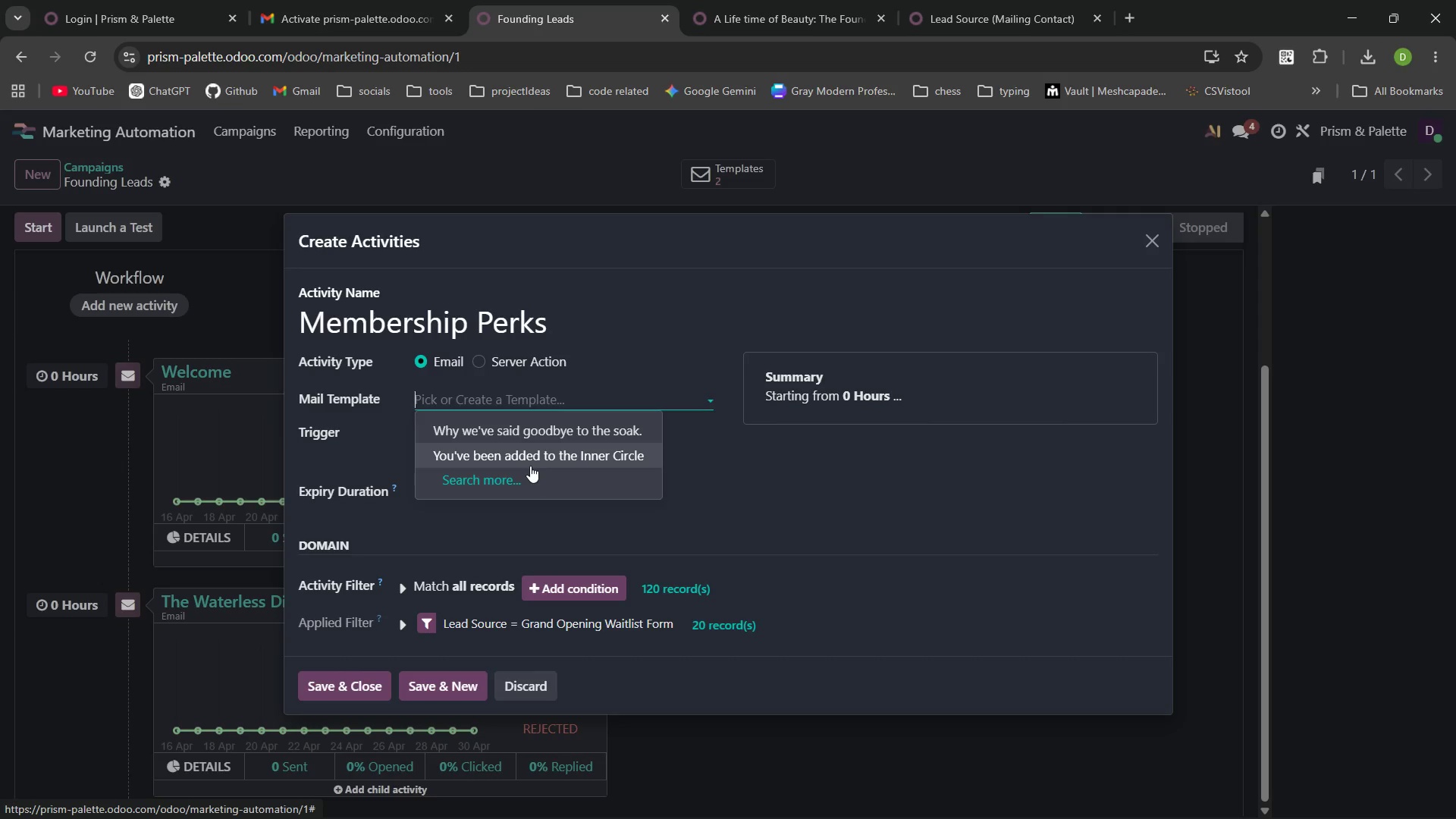 
left_click([530, 482])
 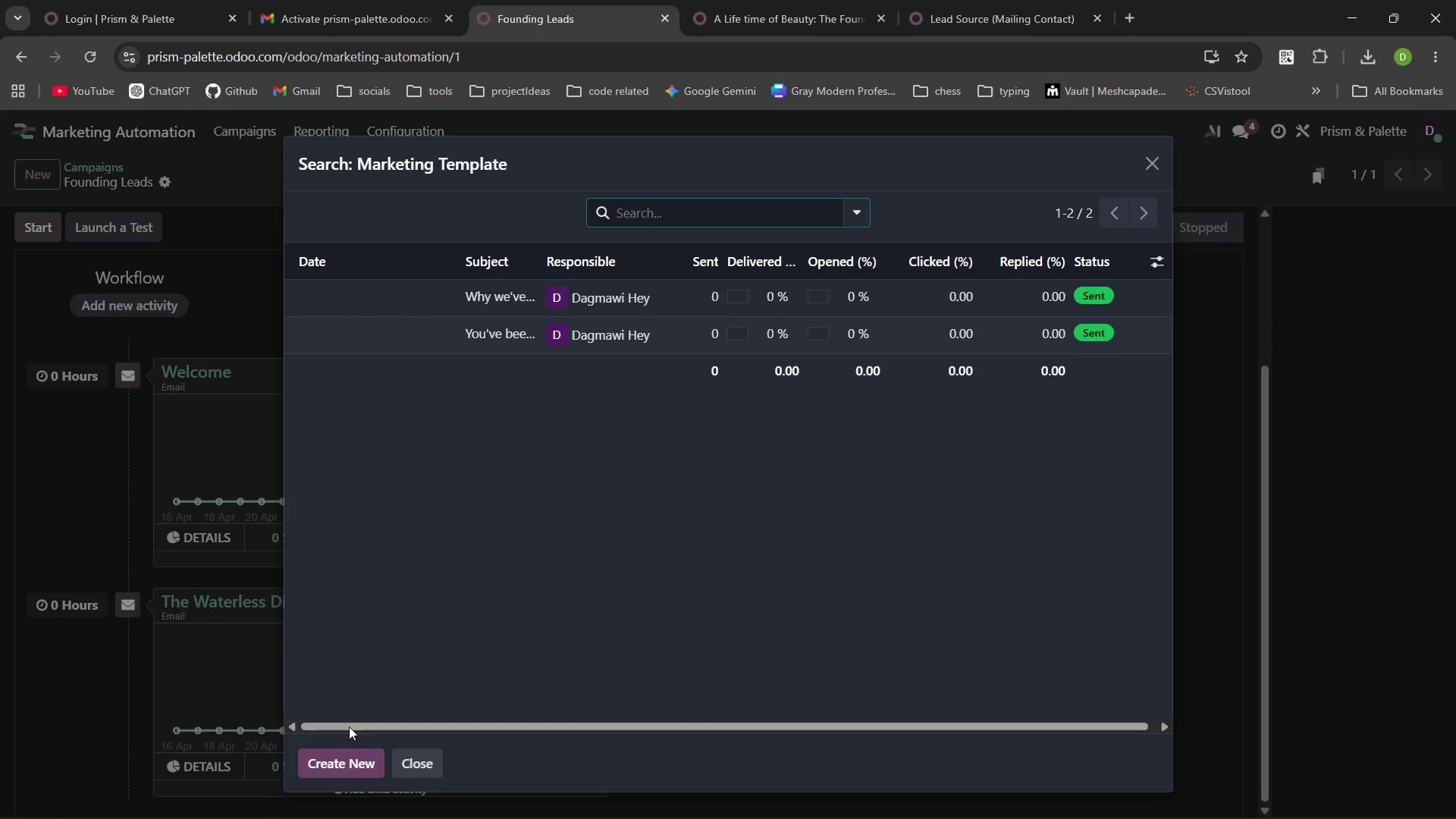 
left_click([344, 754])
 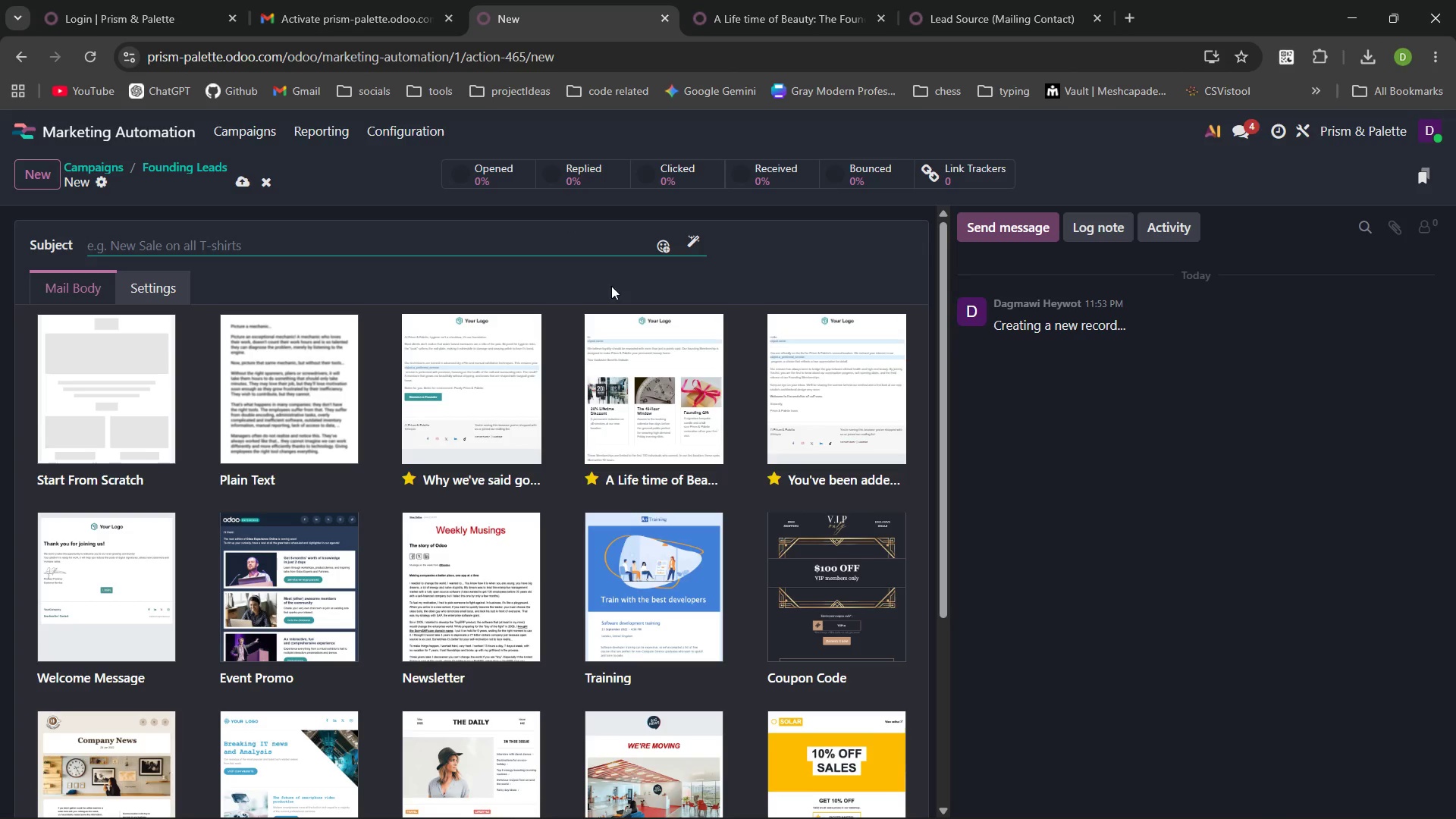 
left_click([746, 0])
 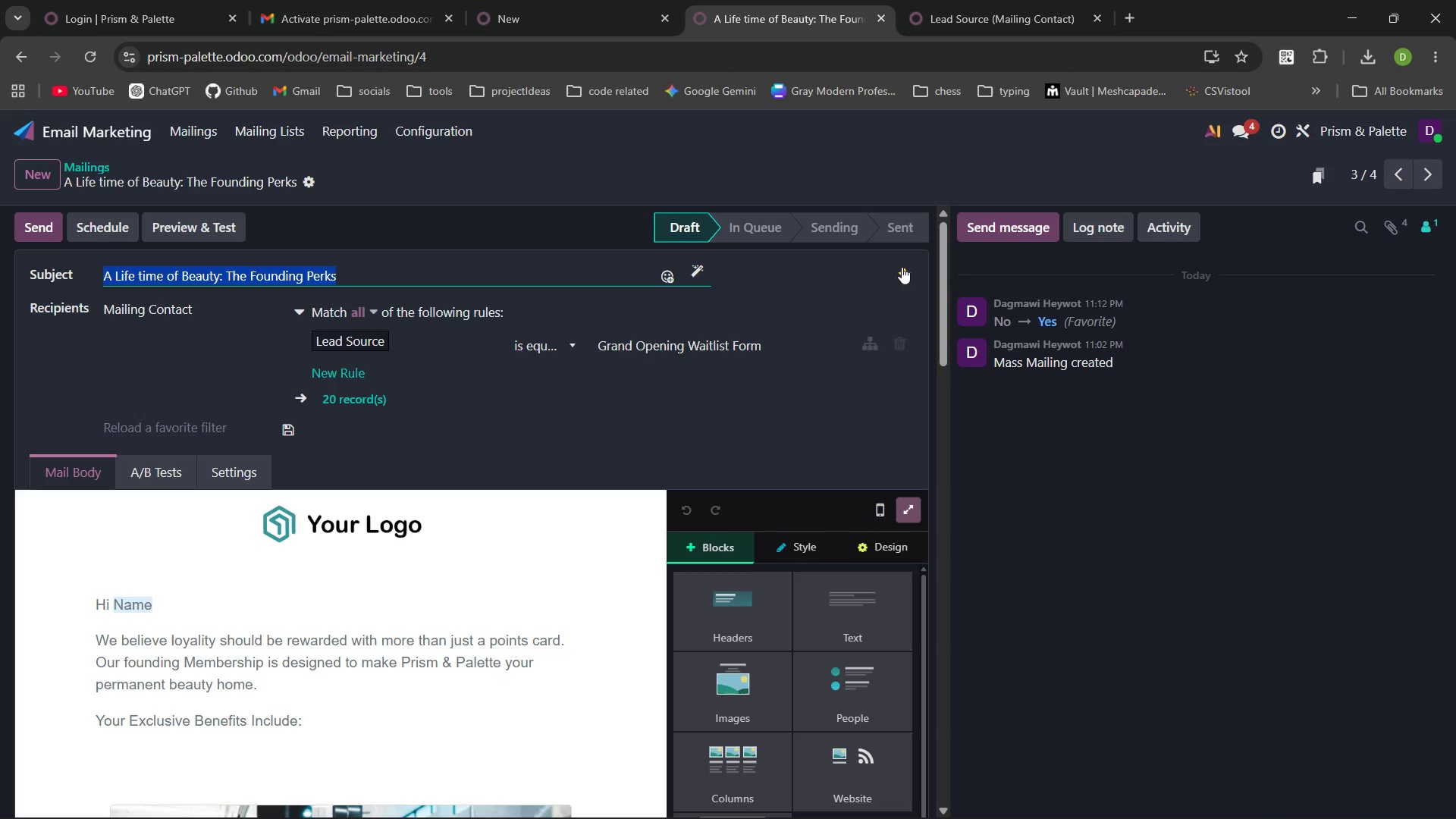 
left_click([598, 0])
 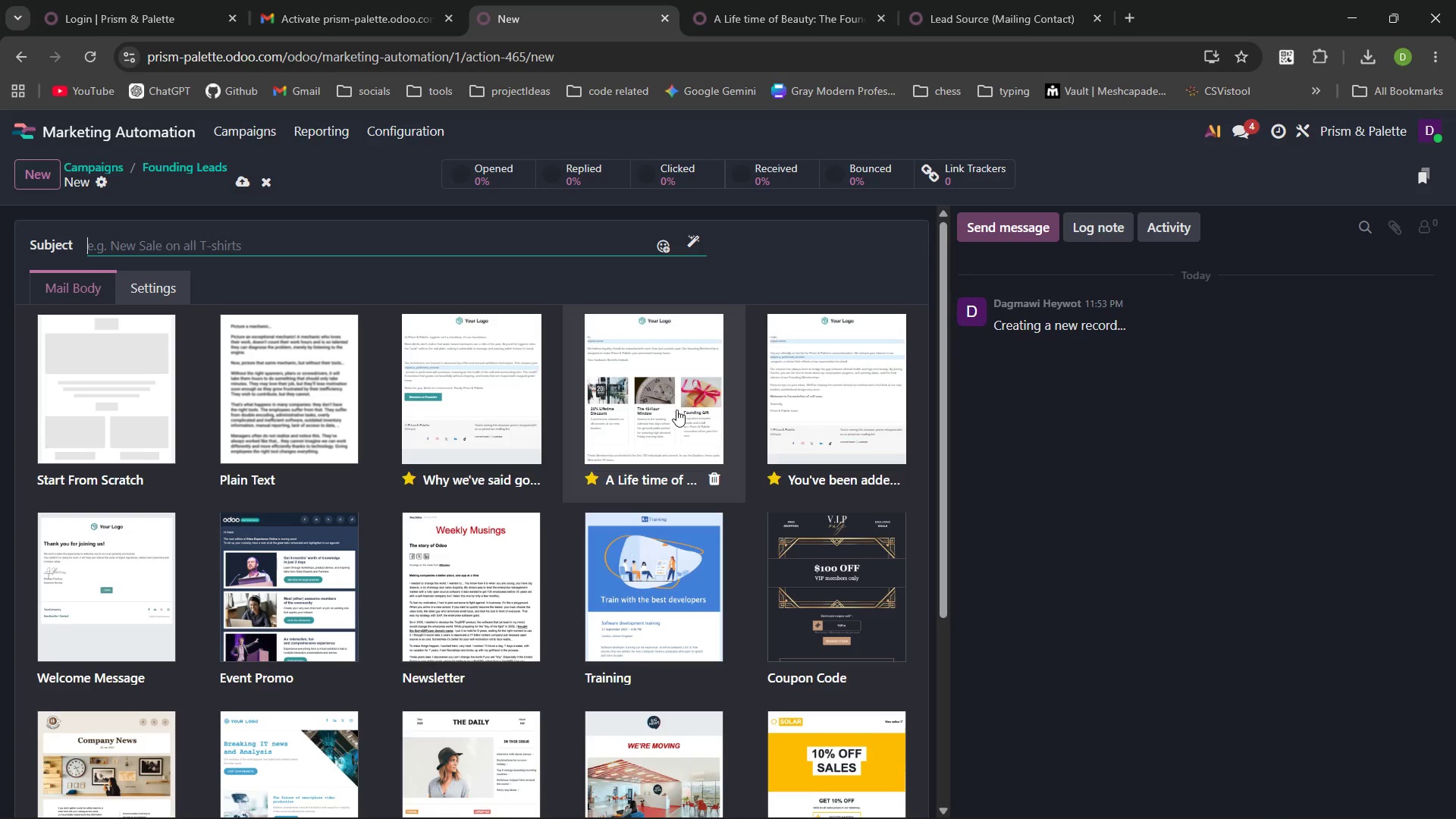 
left_click([647, 364])
 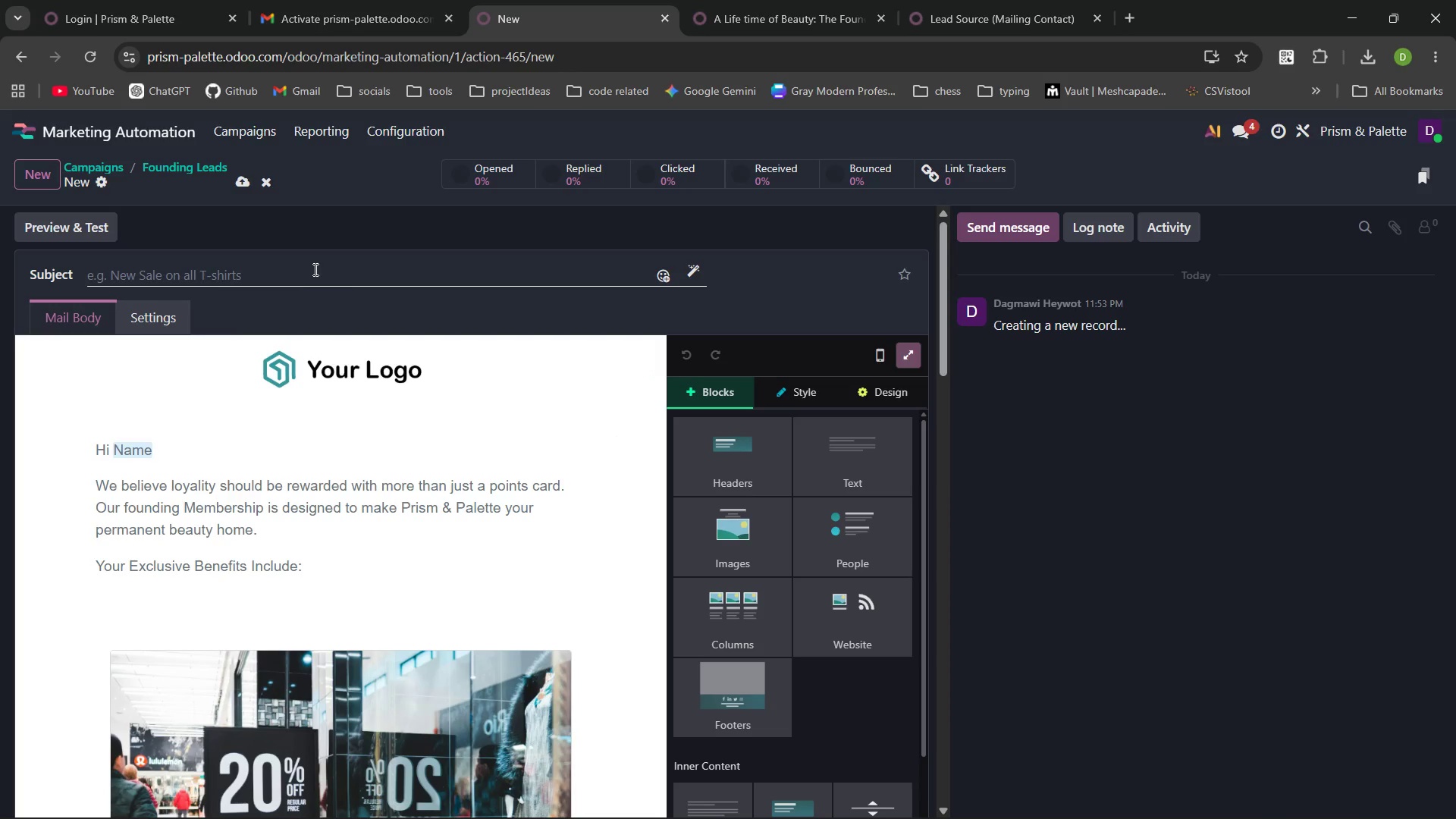 
left_click([314, 269])
 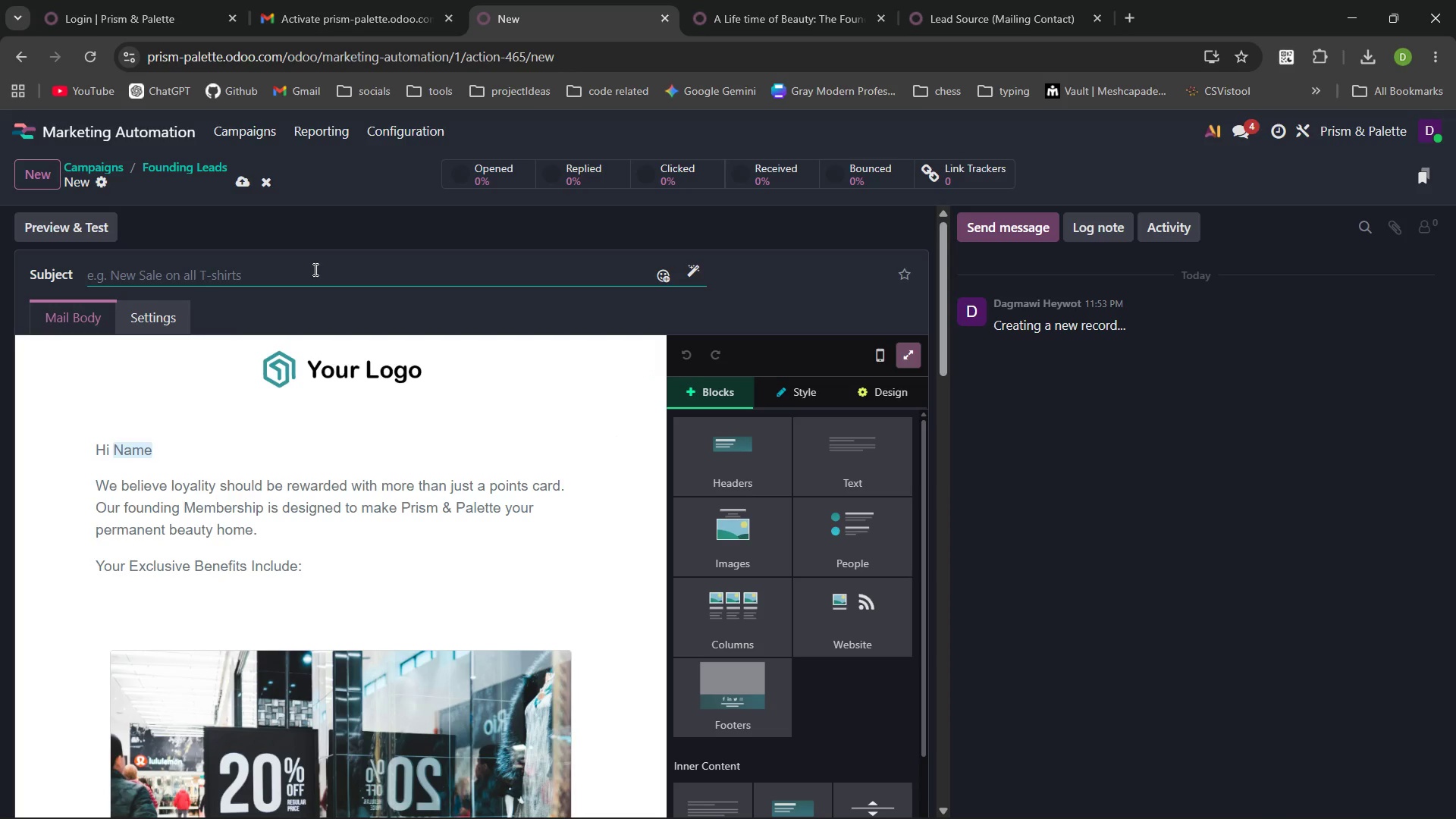 
key(Control+V)
 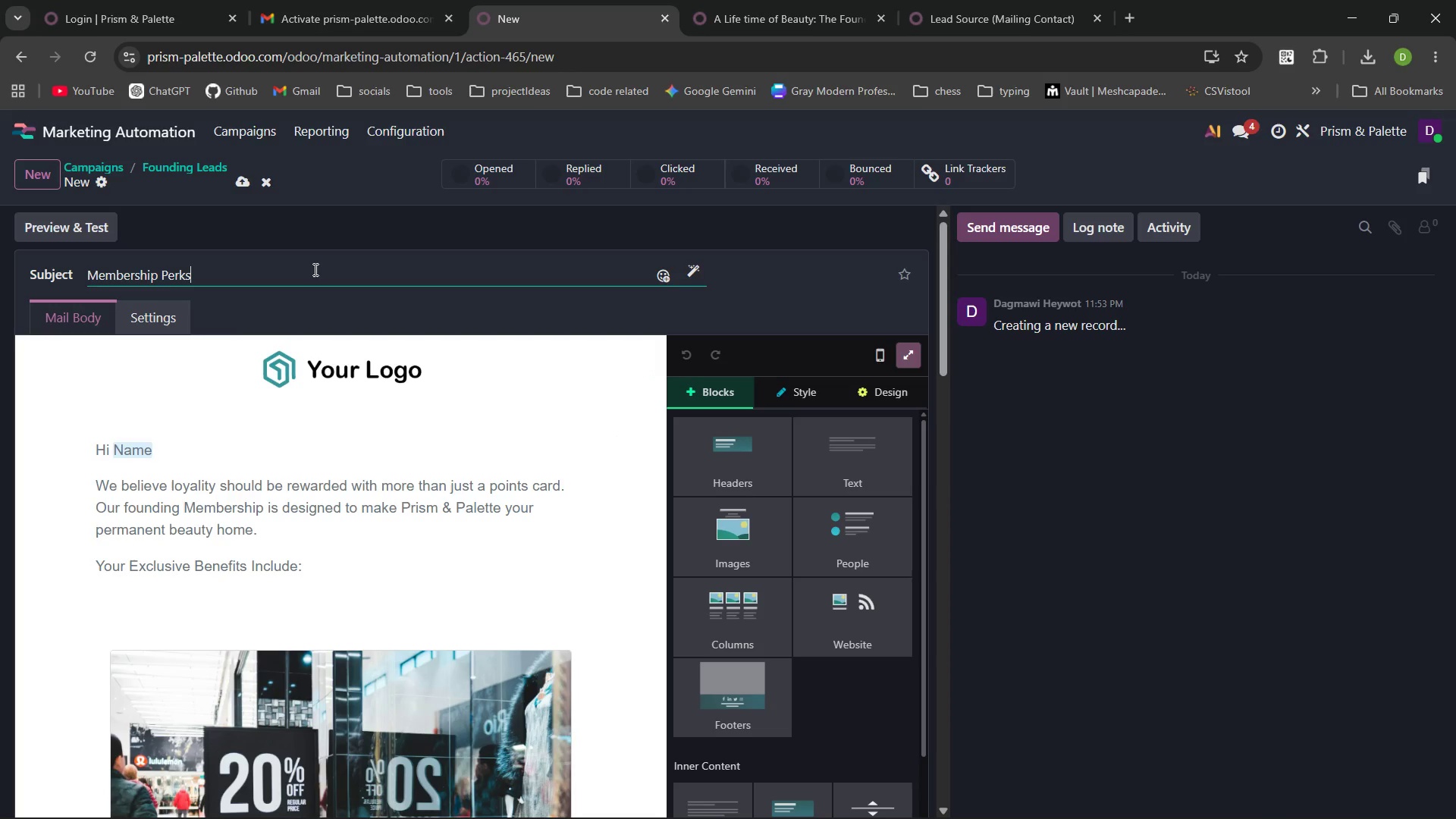 
key(Control+Z)
 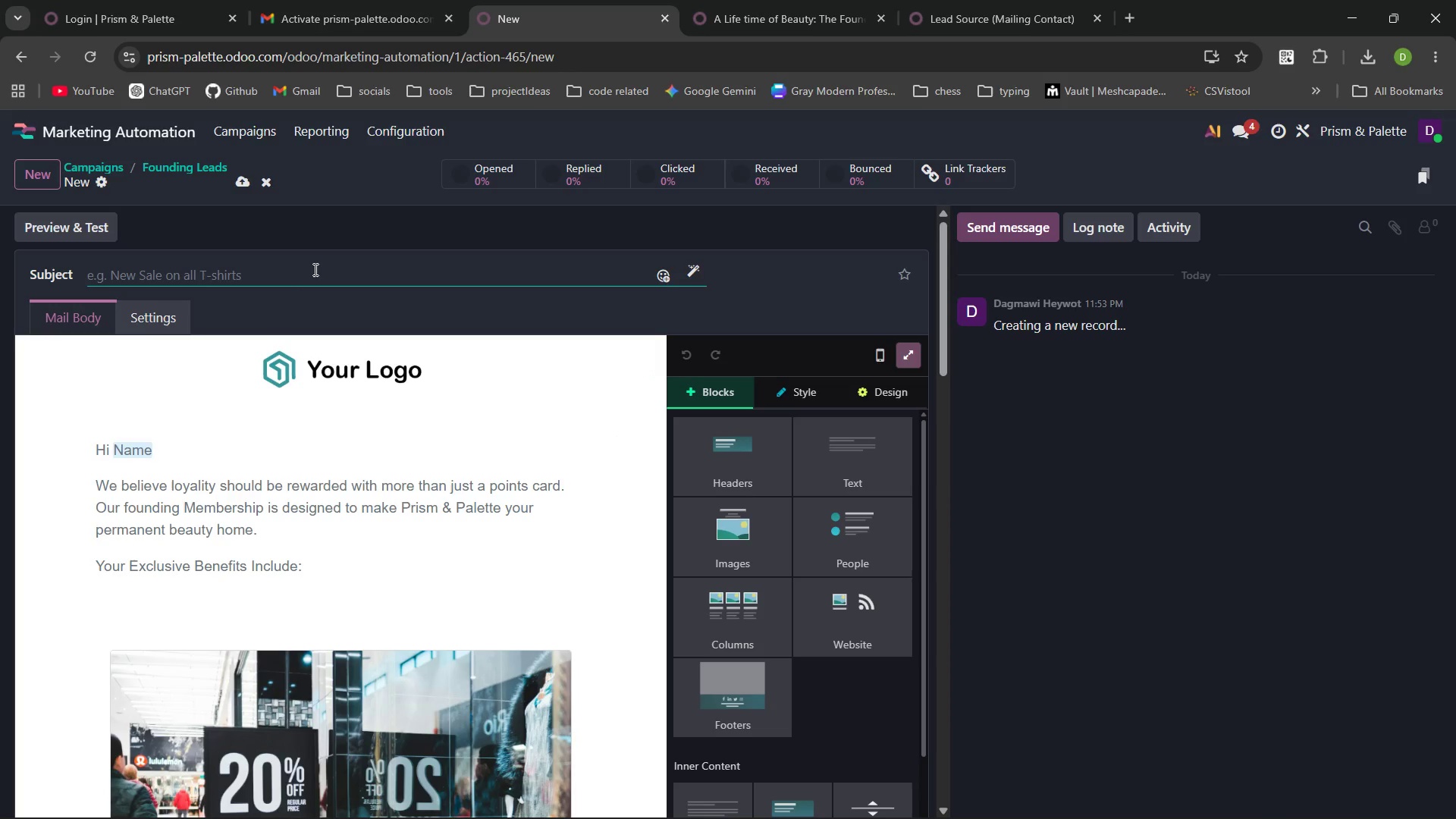 
key(Meta+V)
 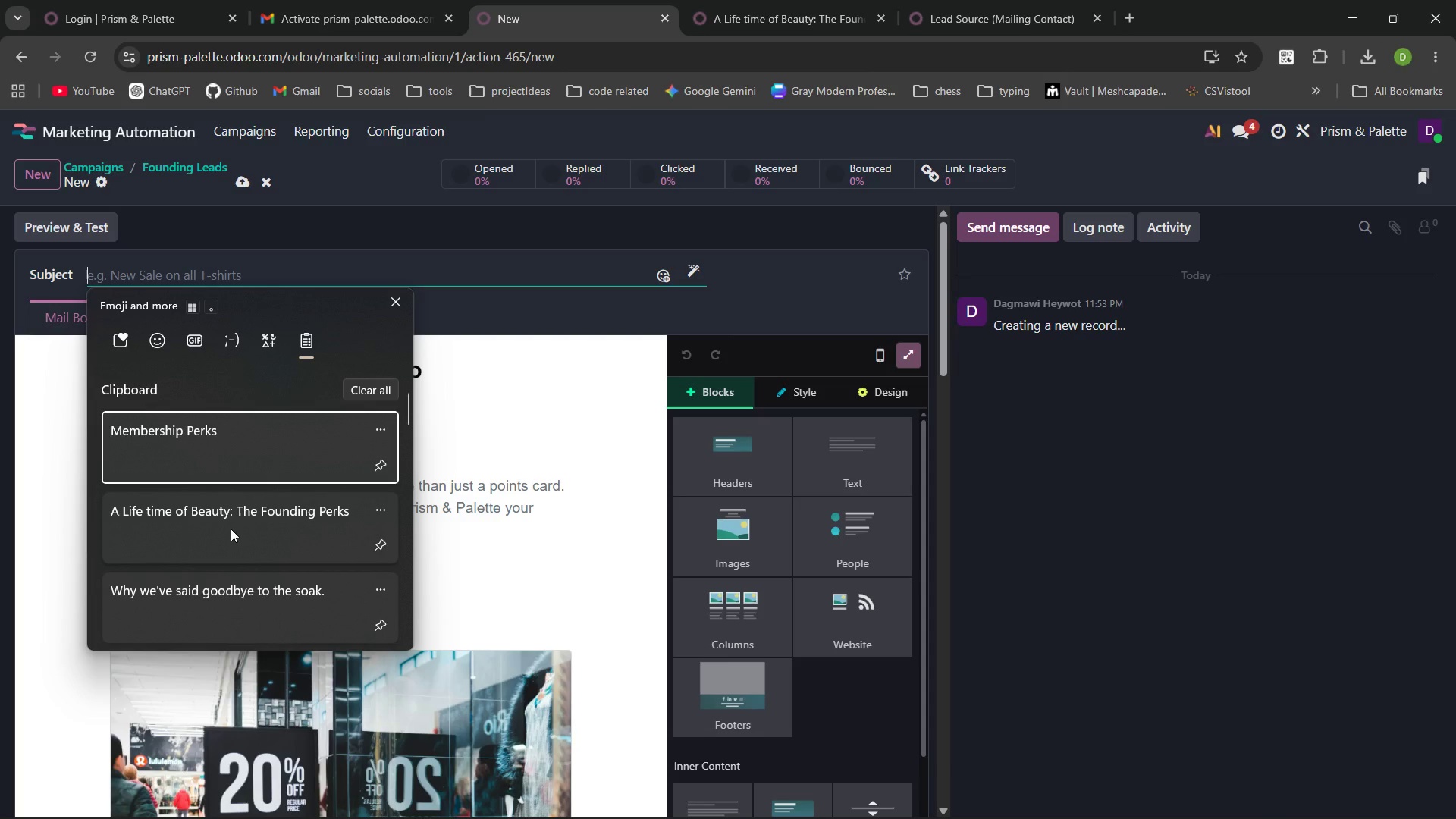 
left_click([231, 529])
 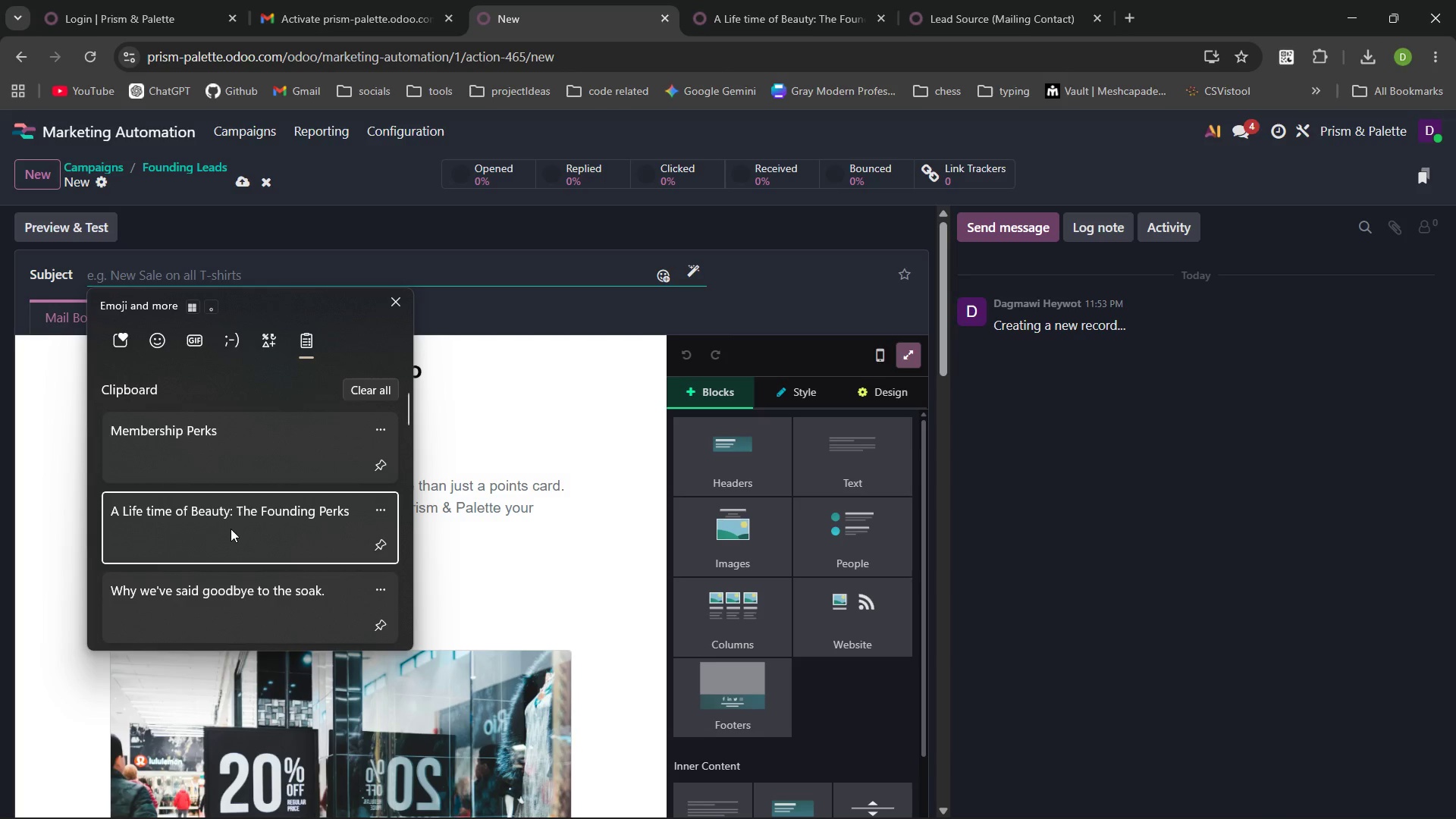 
key(Control+ControlLeft)
 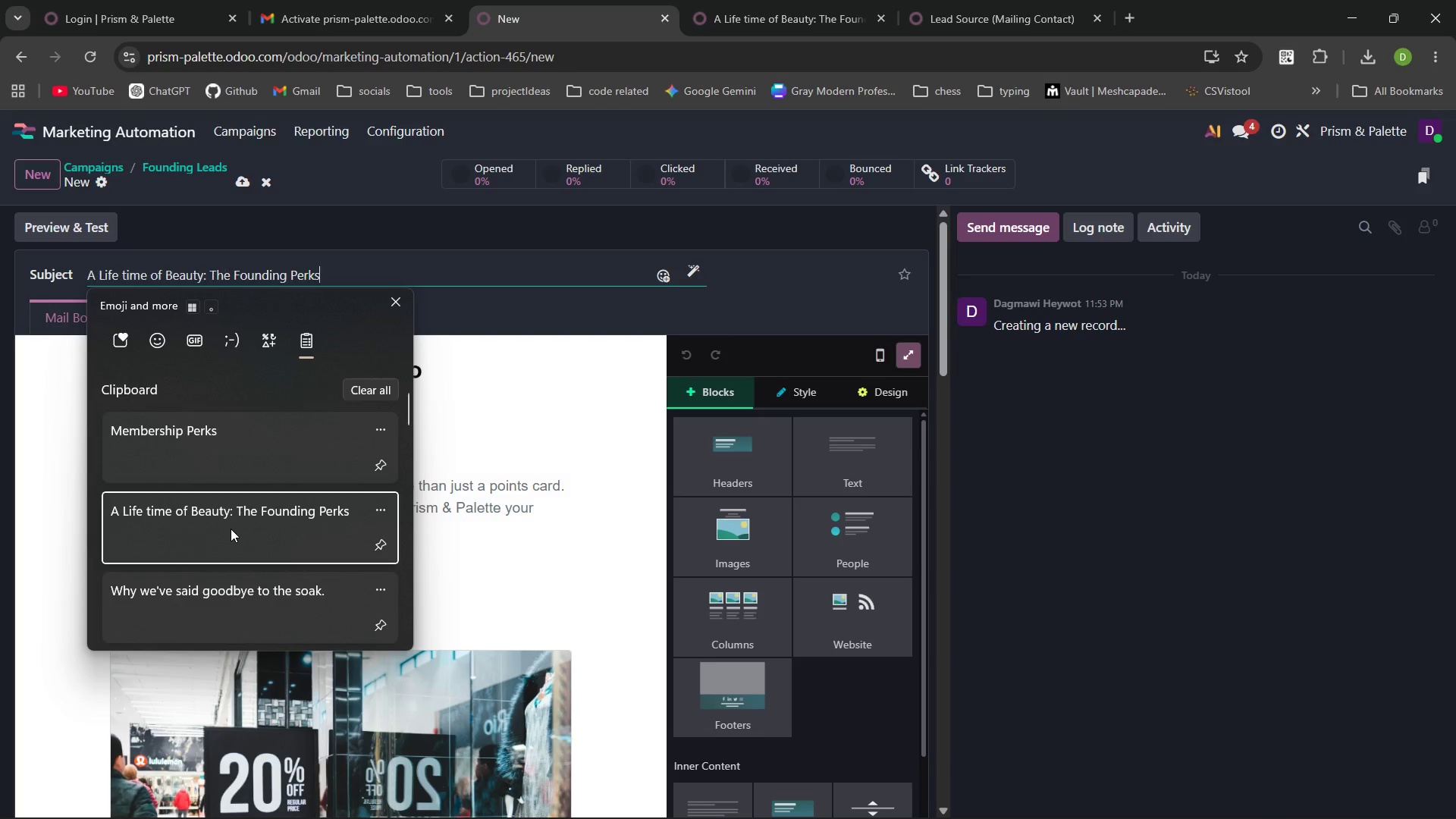 
left_click([551, 317])
 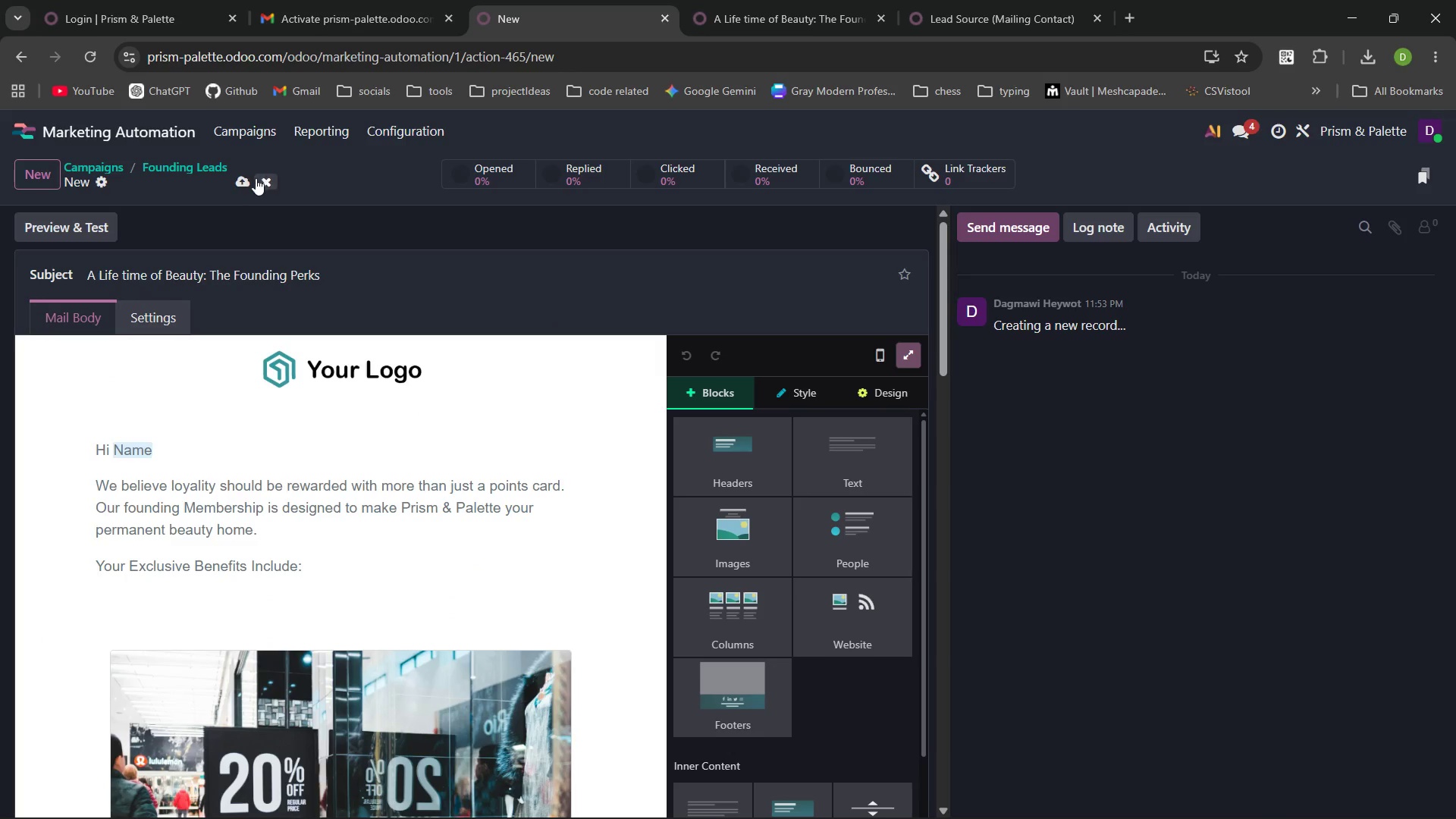 
left_click([243, 178])
 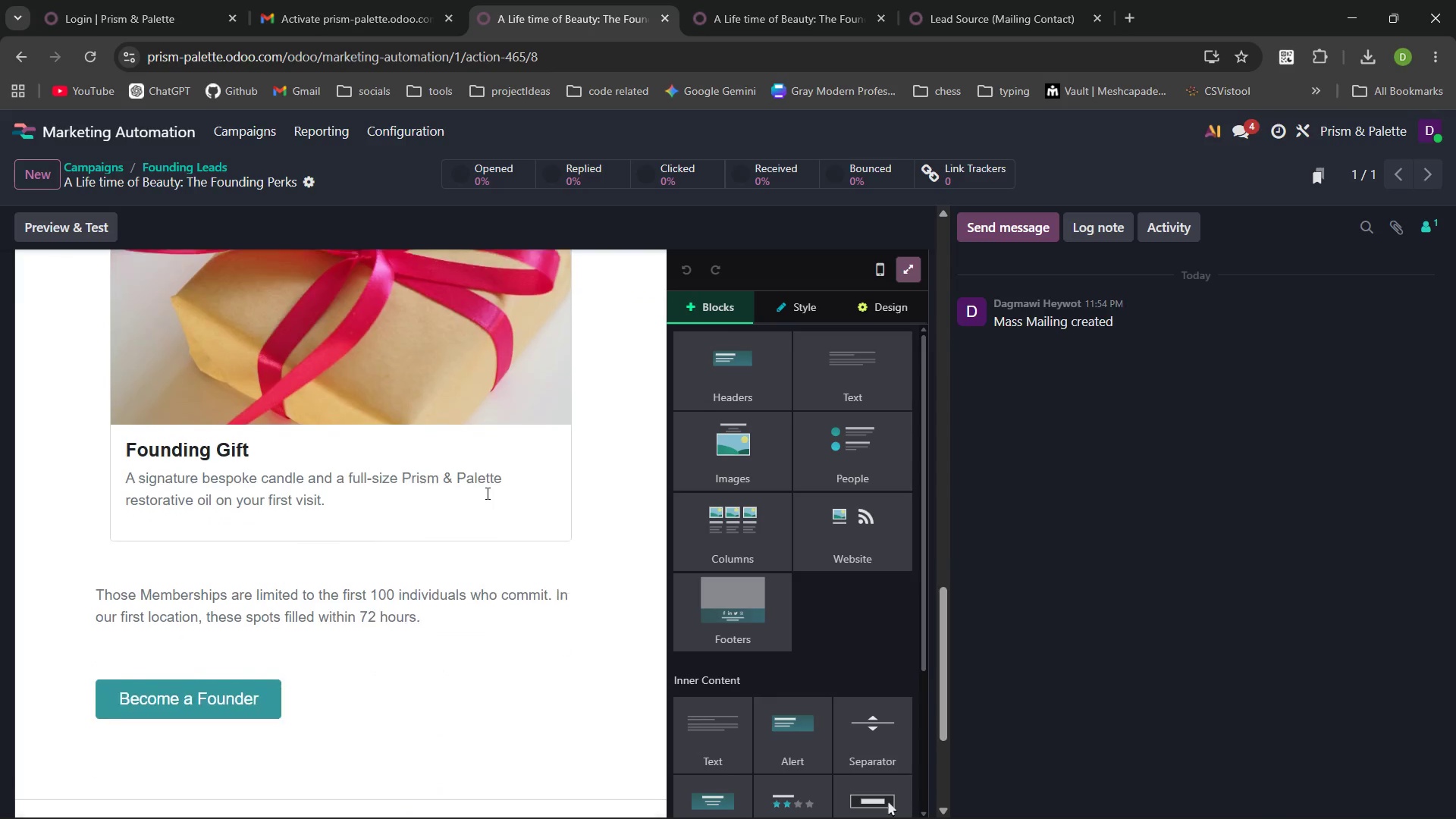 
wait(6.08)
 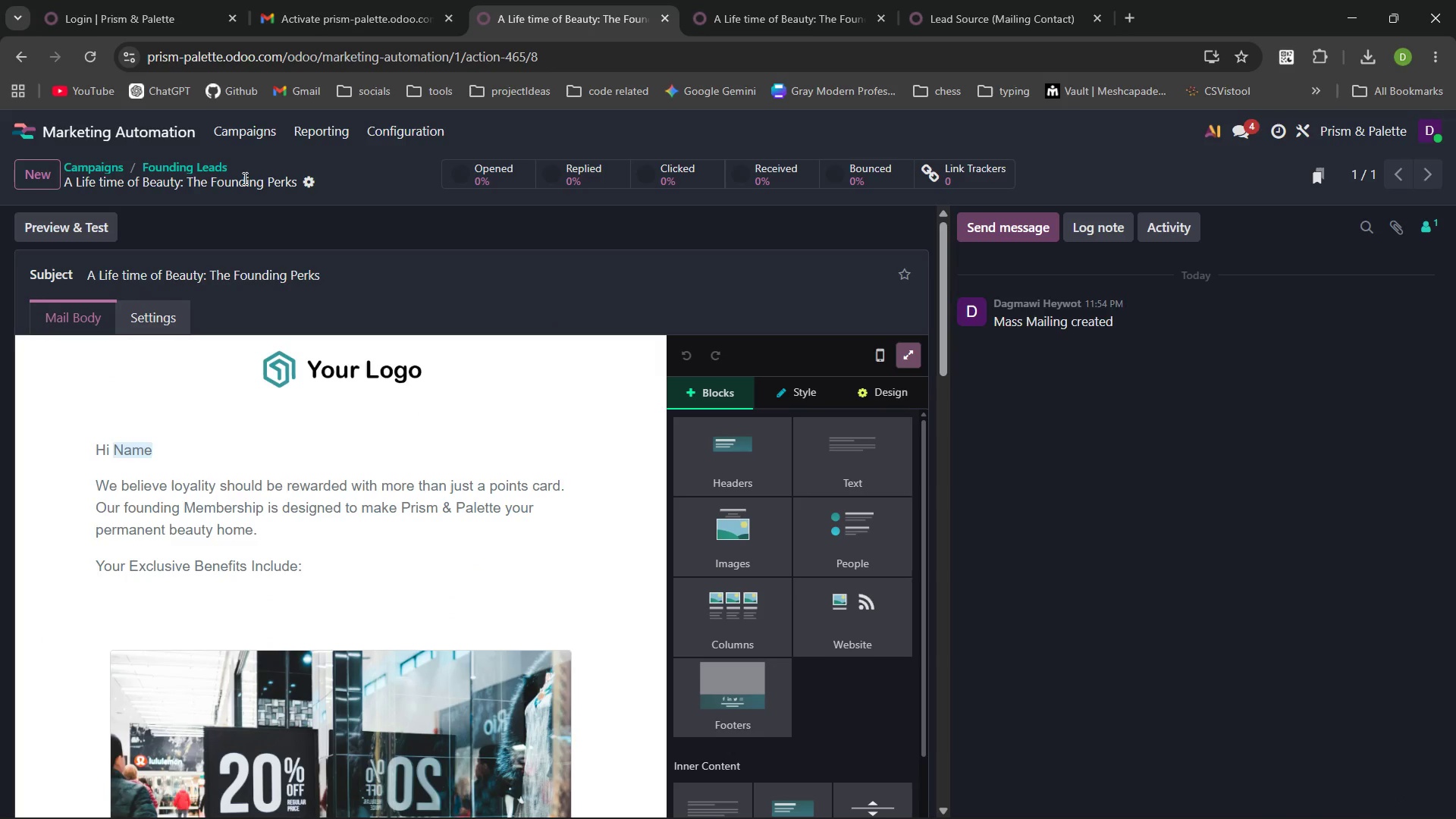 
left_click([809, 0])
 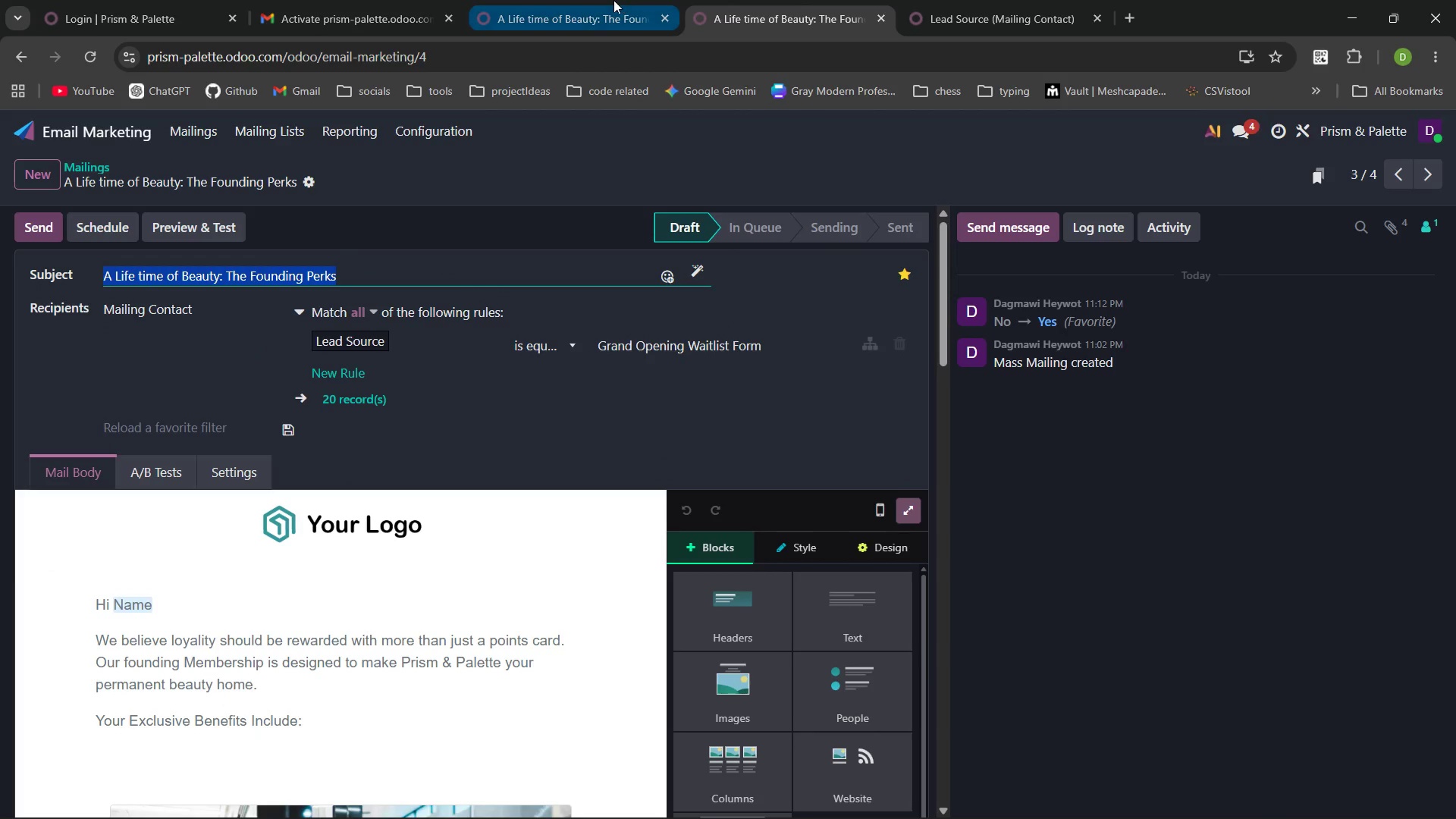 
wait(7.34)
 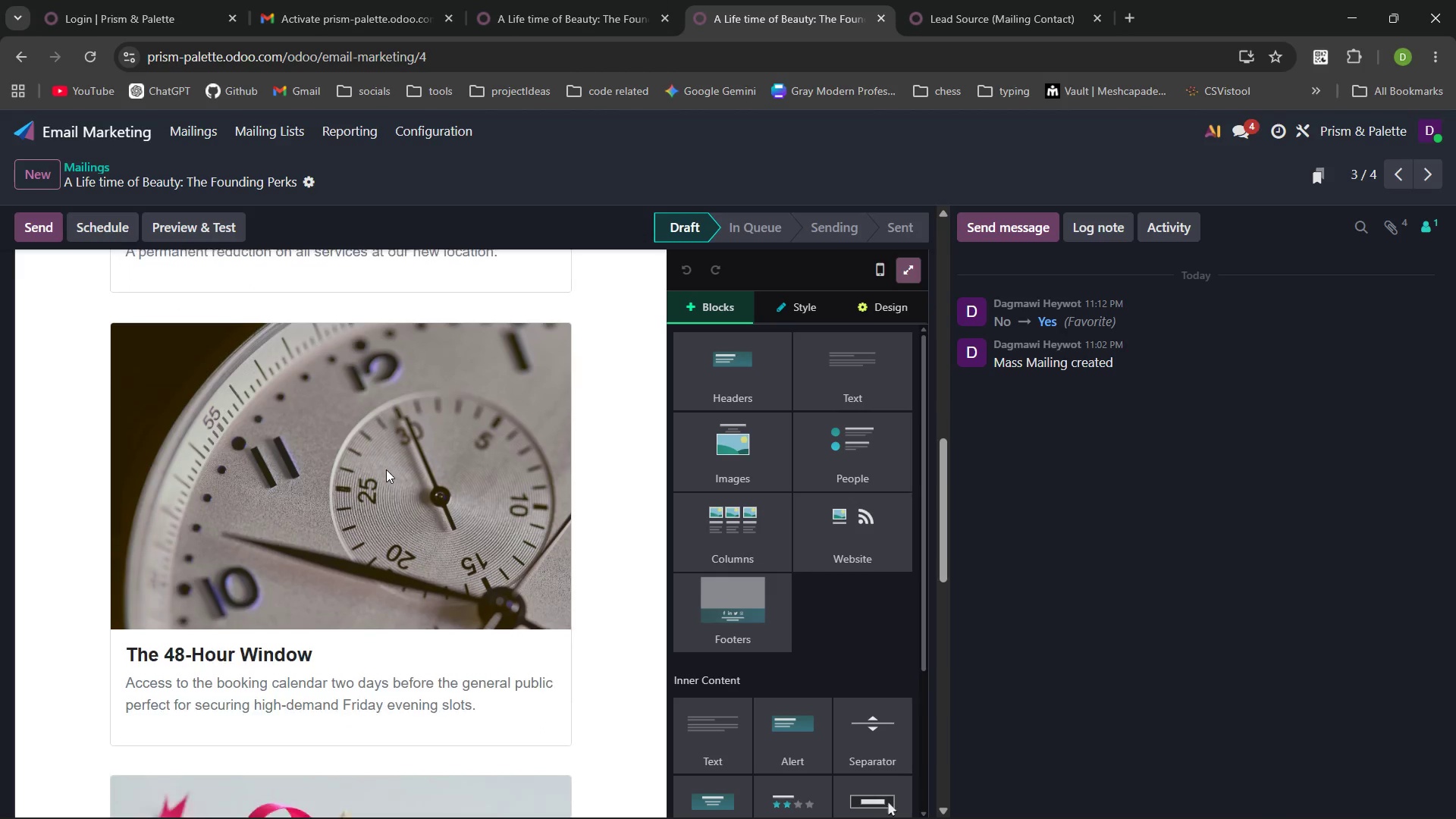 
left_click([160, 163])
 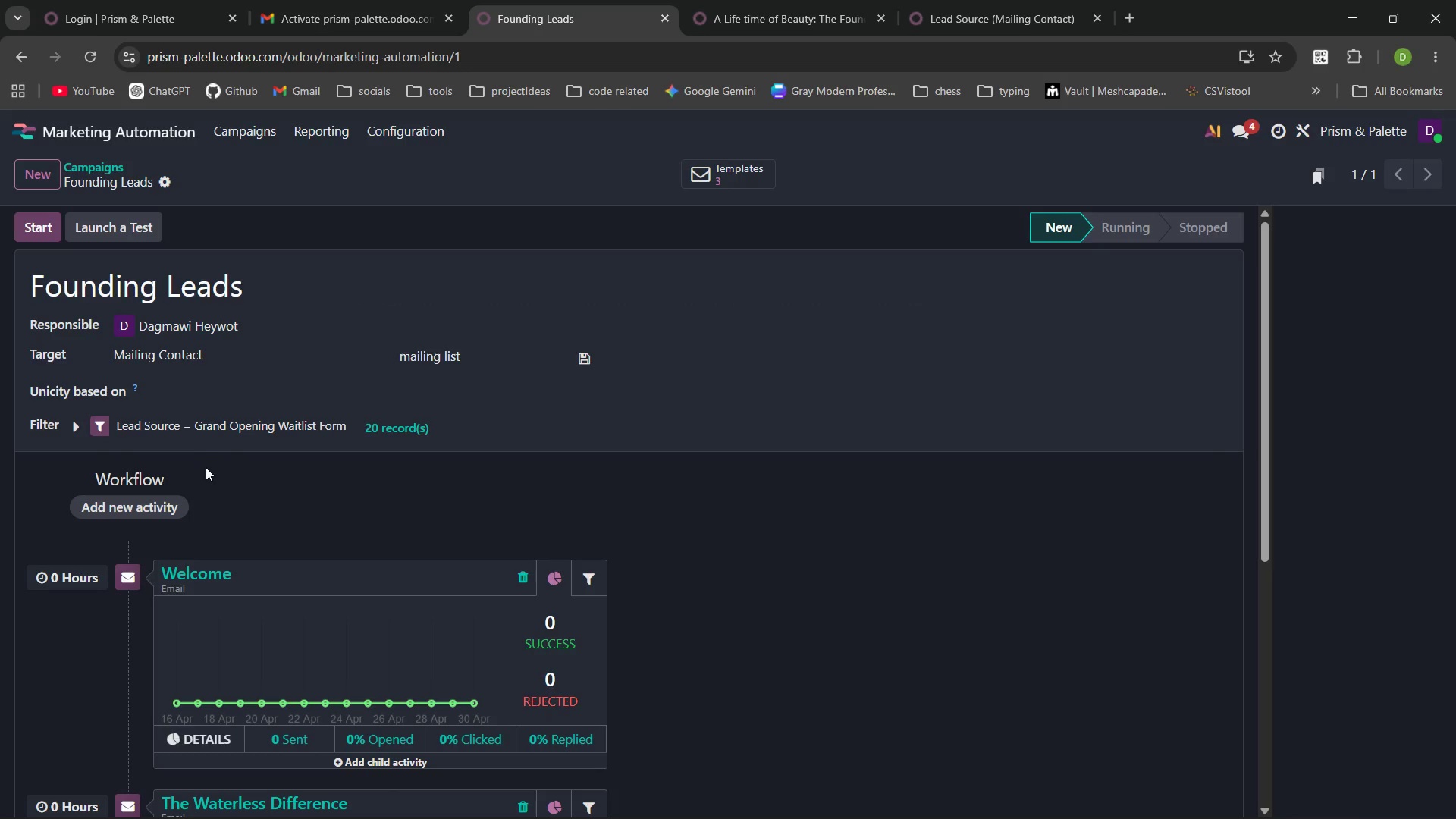 
left_click([158, 502])
 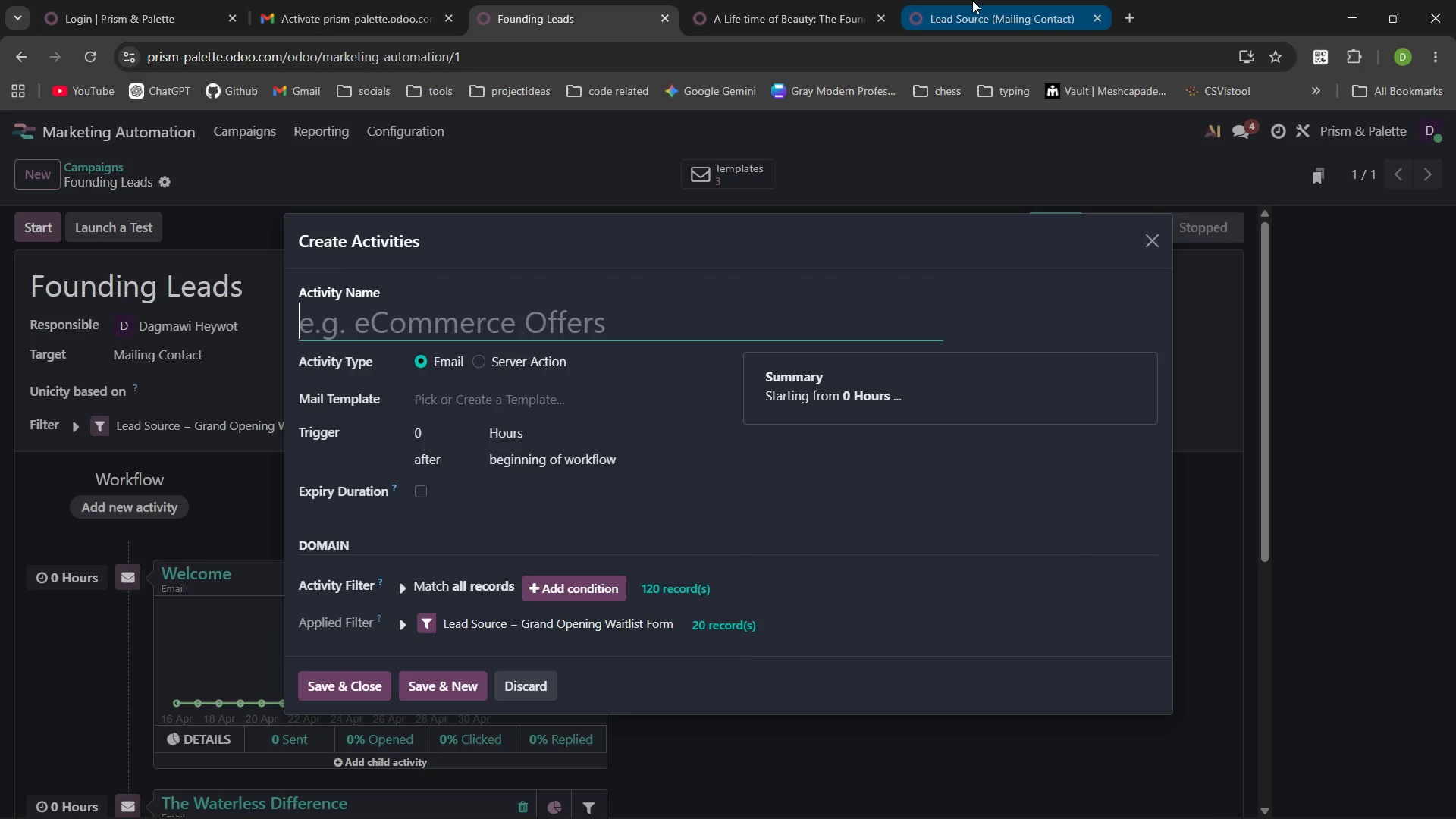 
left_click([792, 0])
 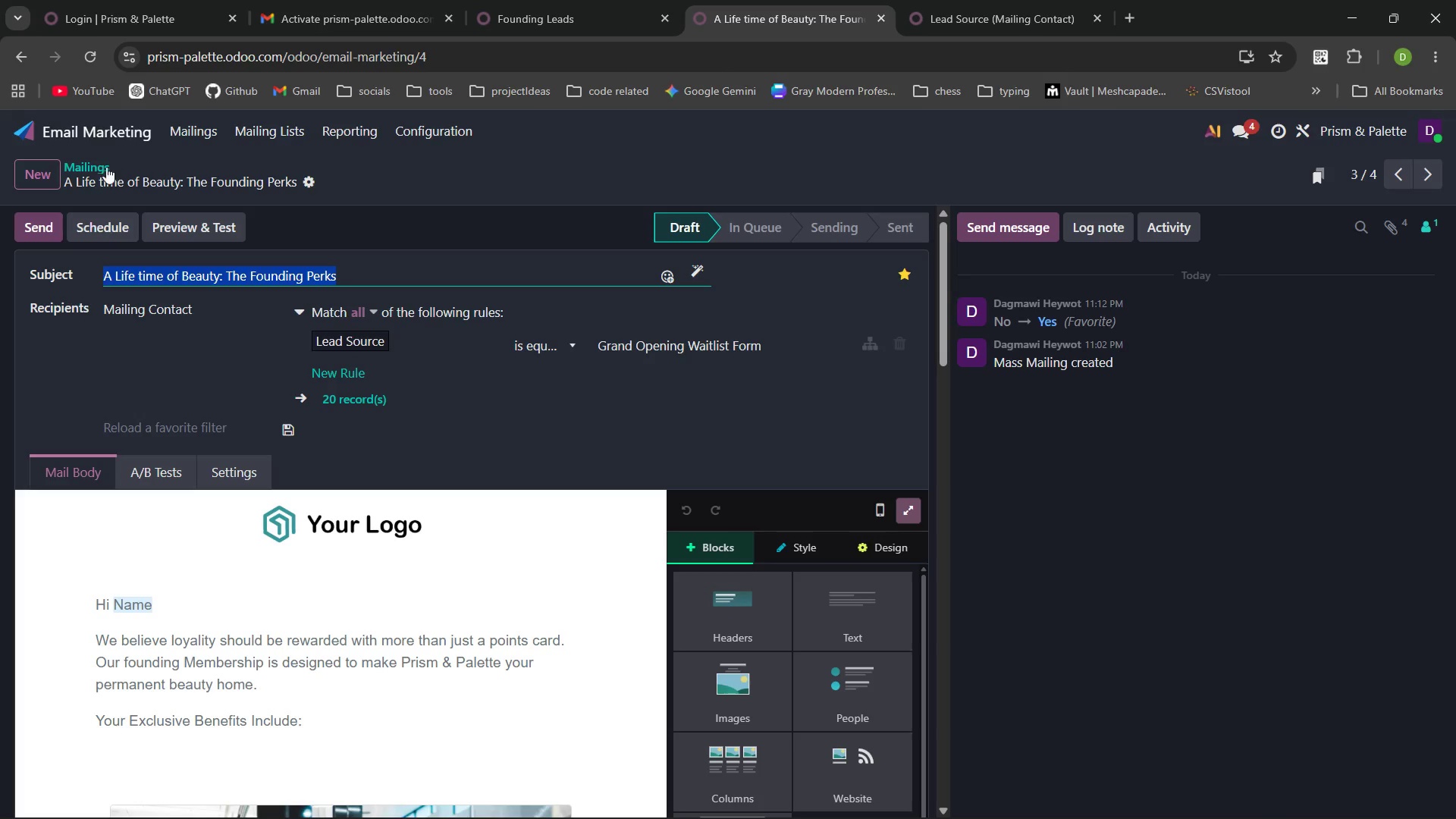 
left_click([93, 167])
 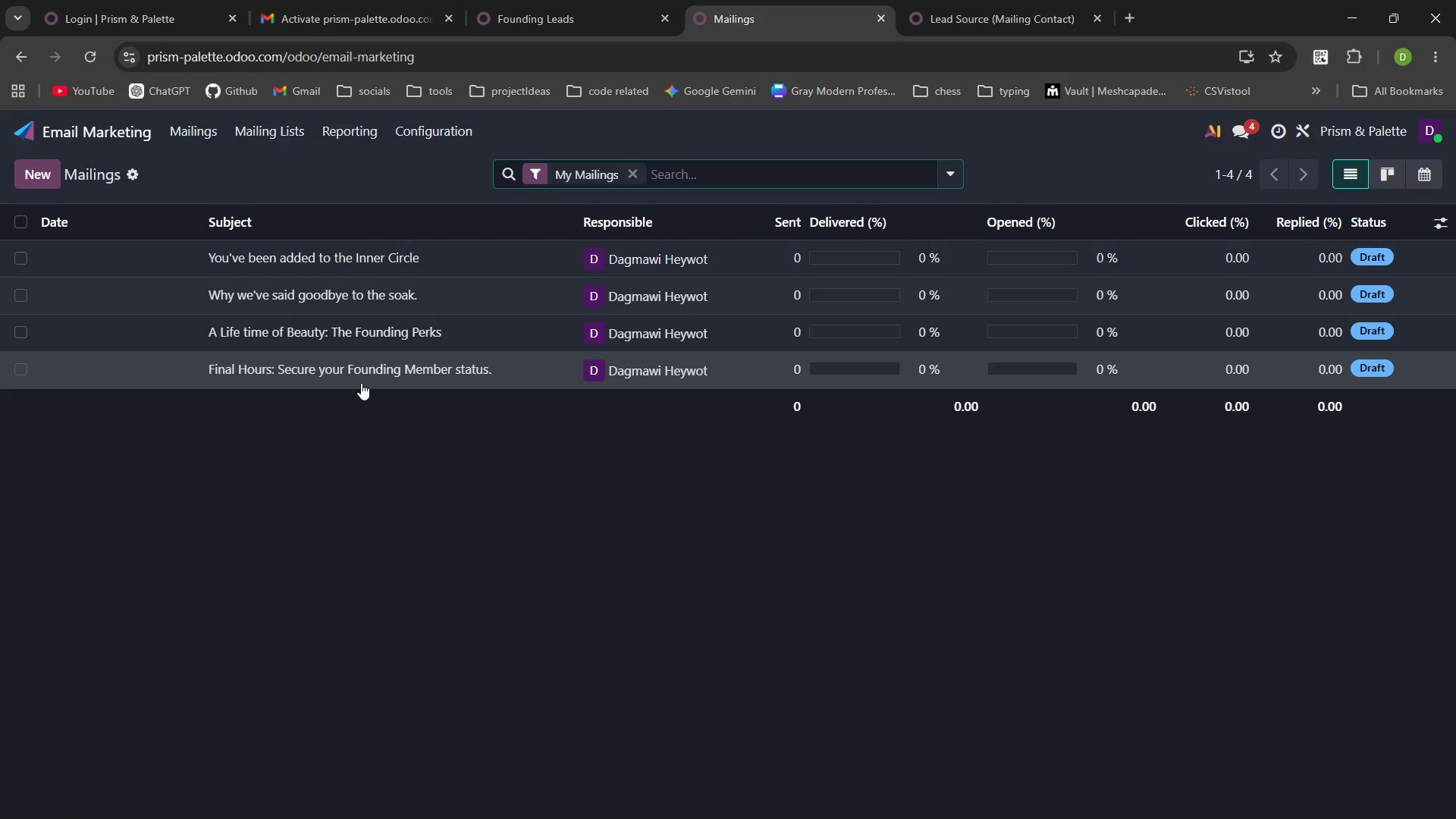 
left_click([359, 376])
 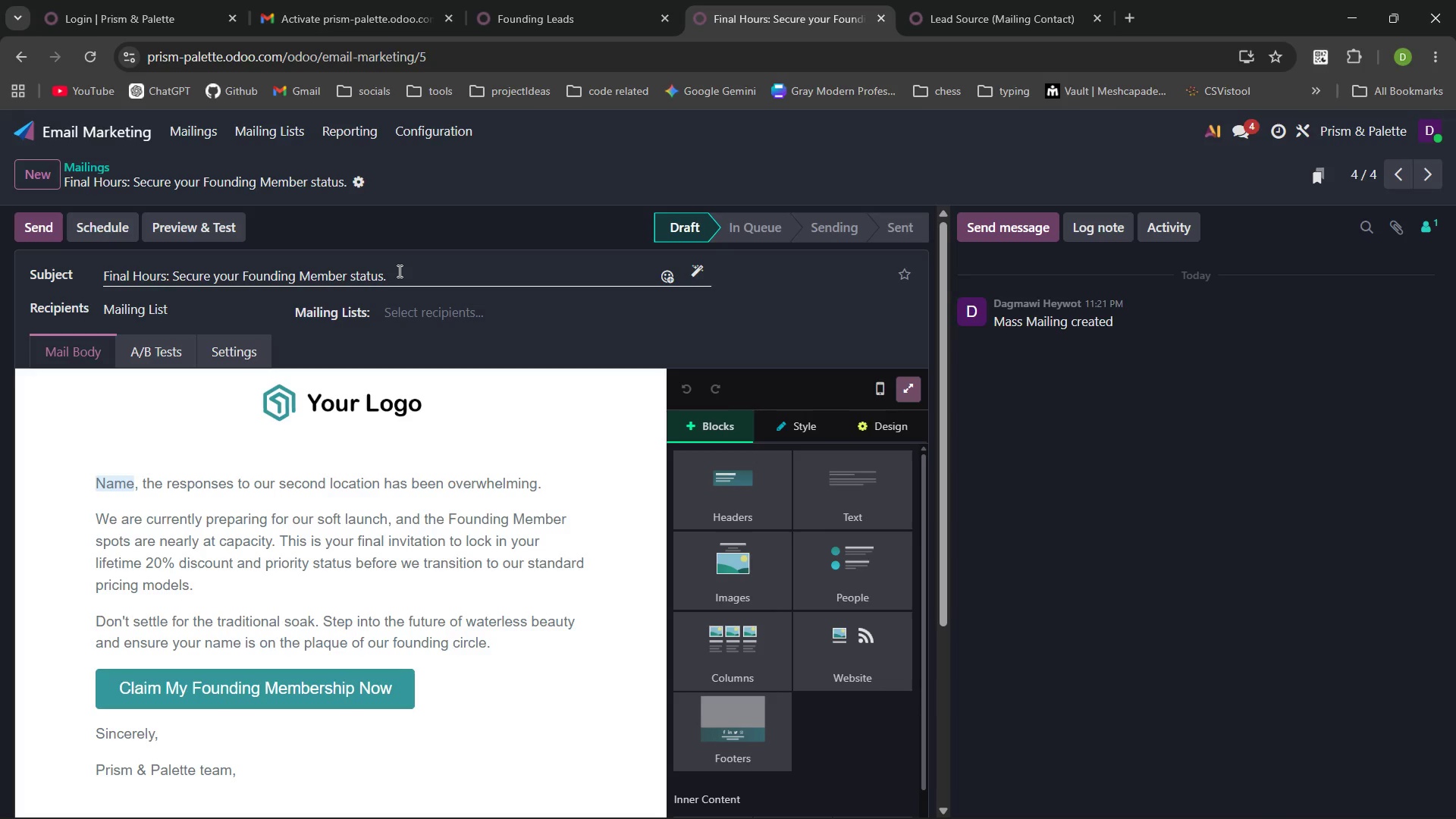 
left_click_drag(start_coordinate=[398, 271], to_coordinate=[89, 290])
 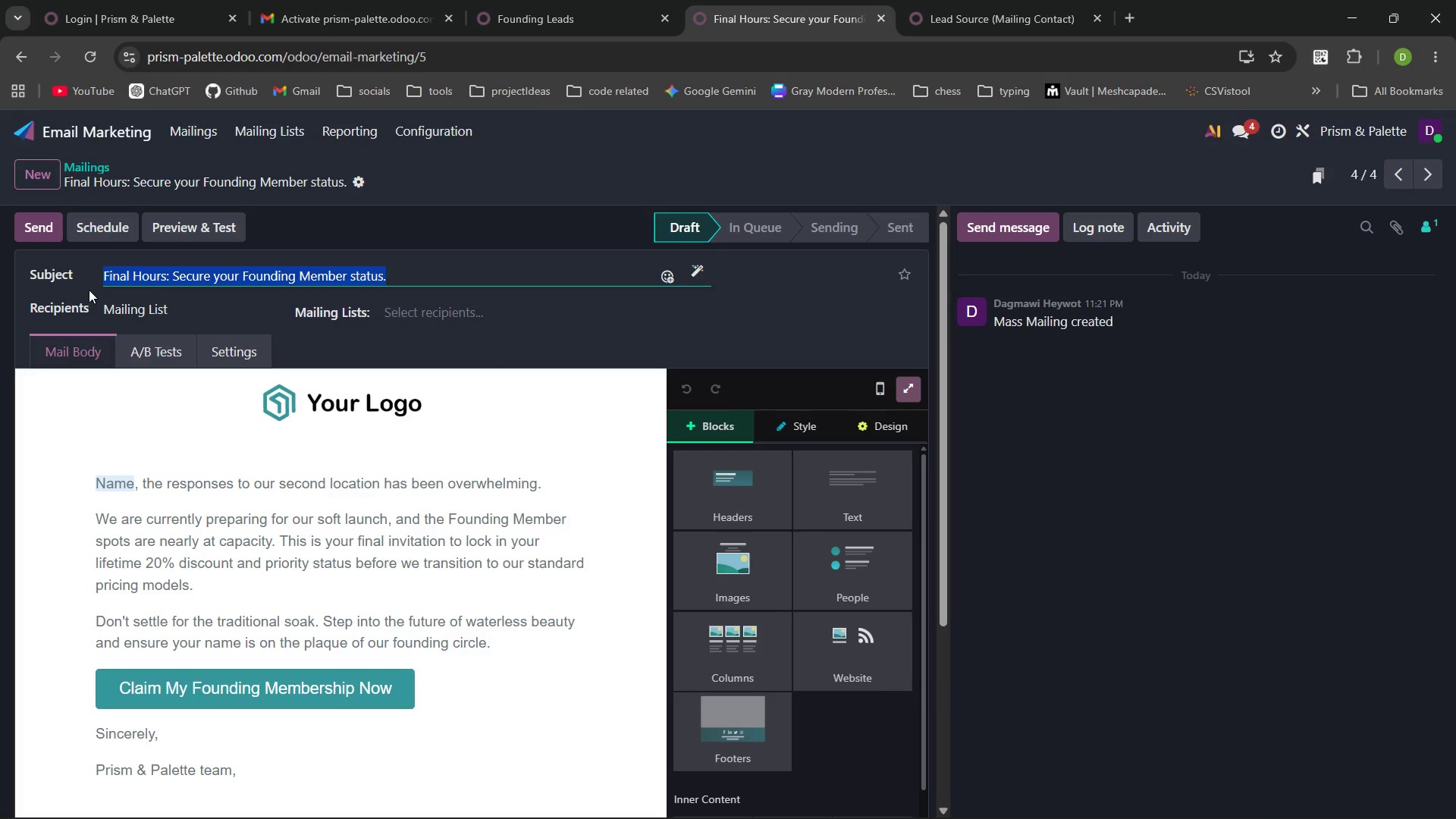 
key(Control+C)
 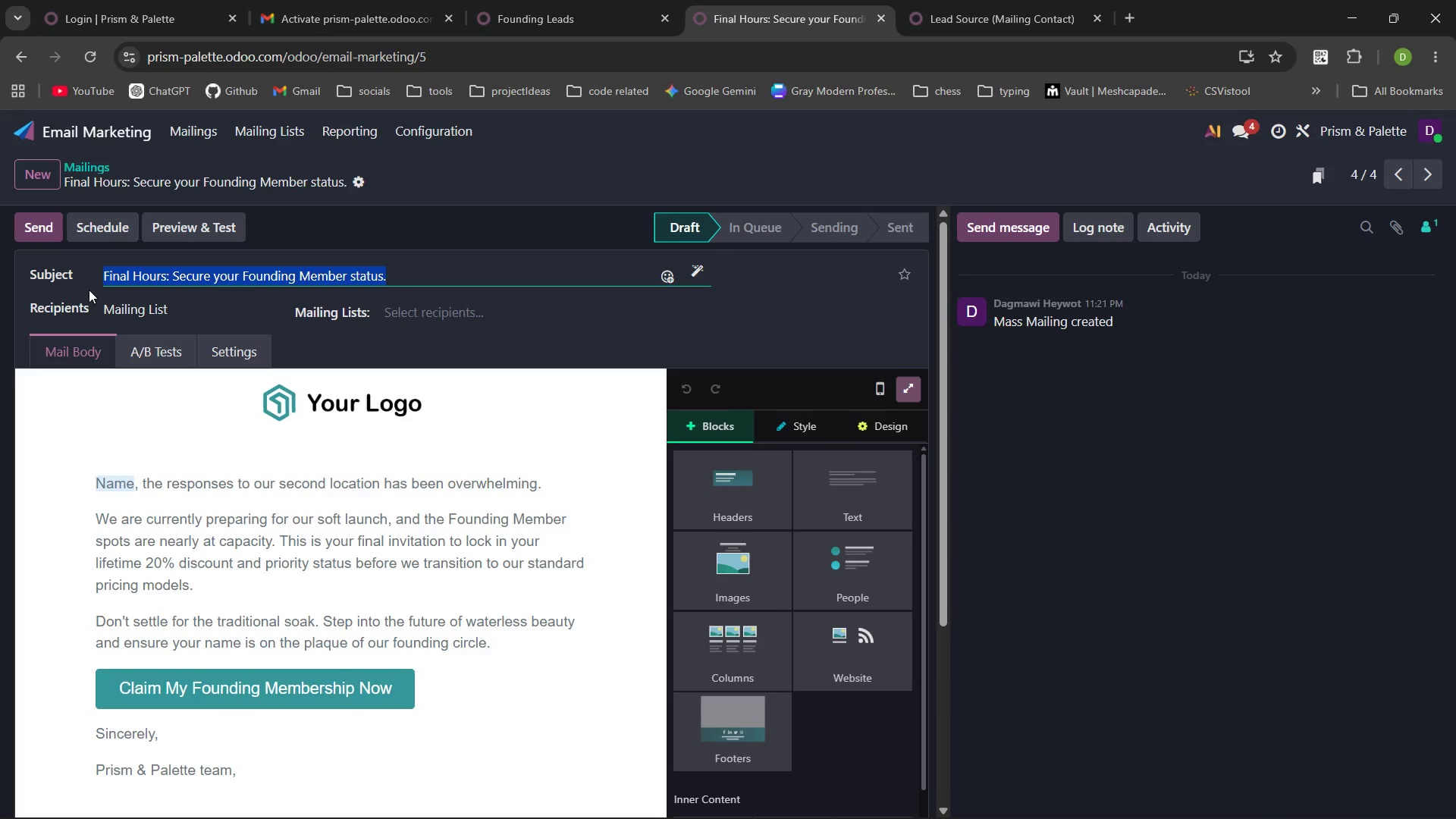 
key(Control+C)
 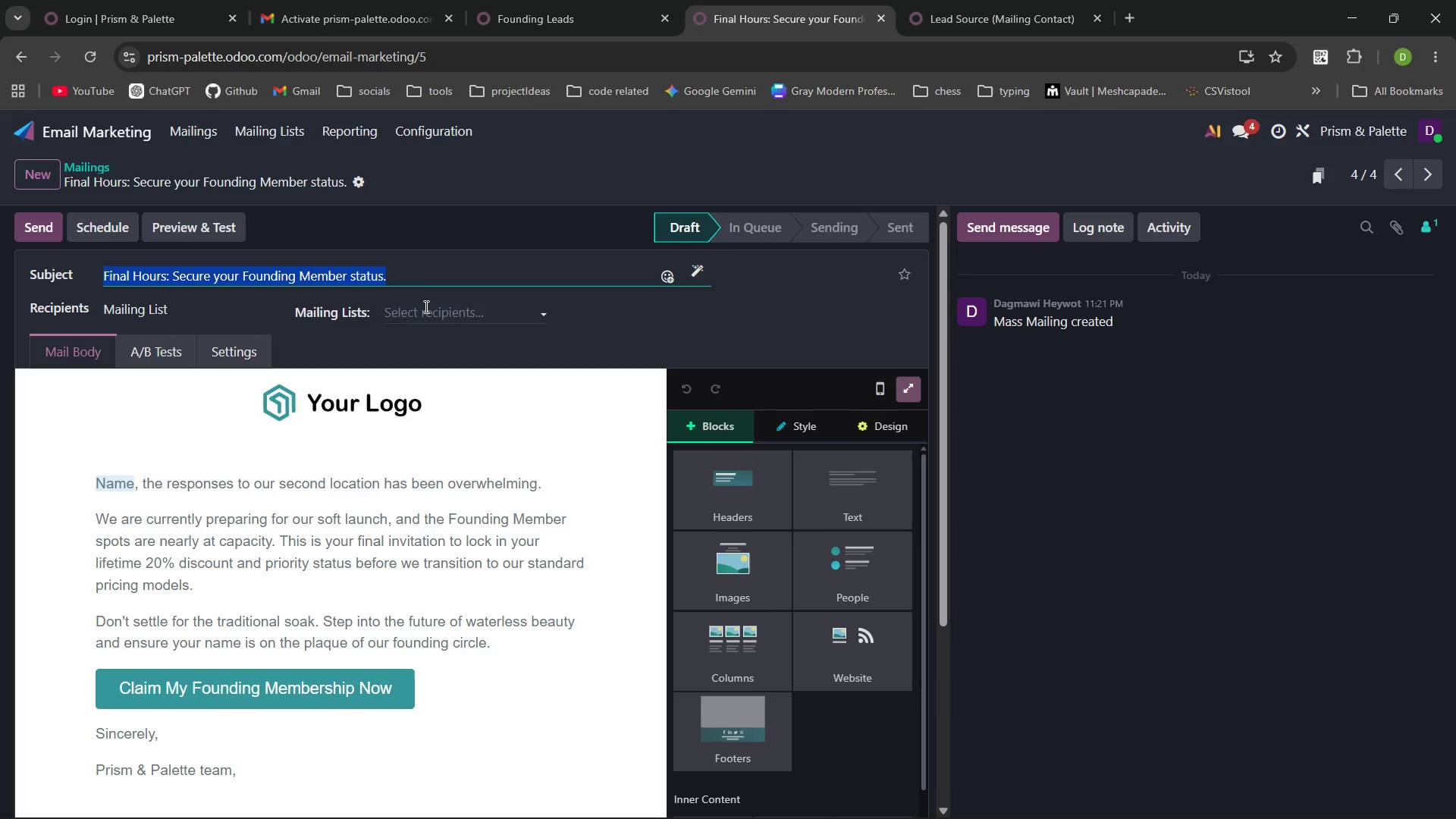 
left_click([425, 306])
 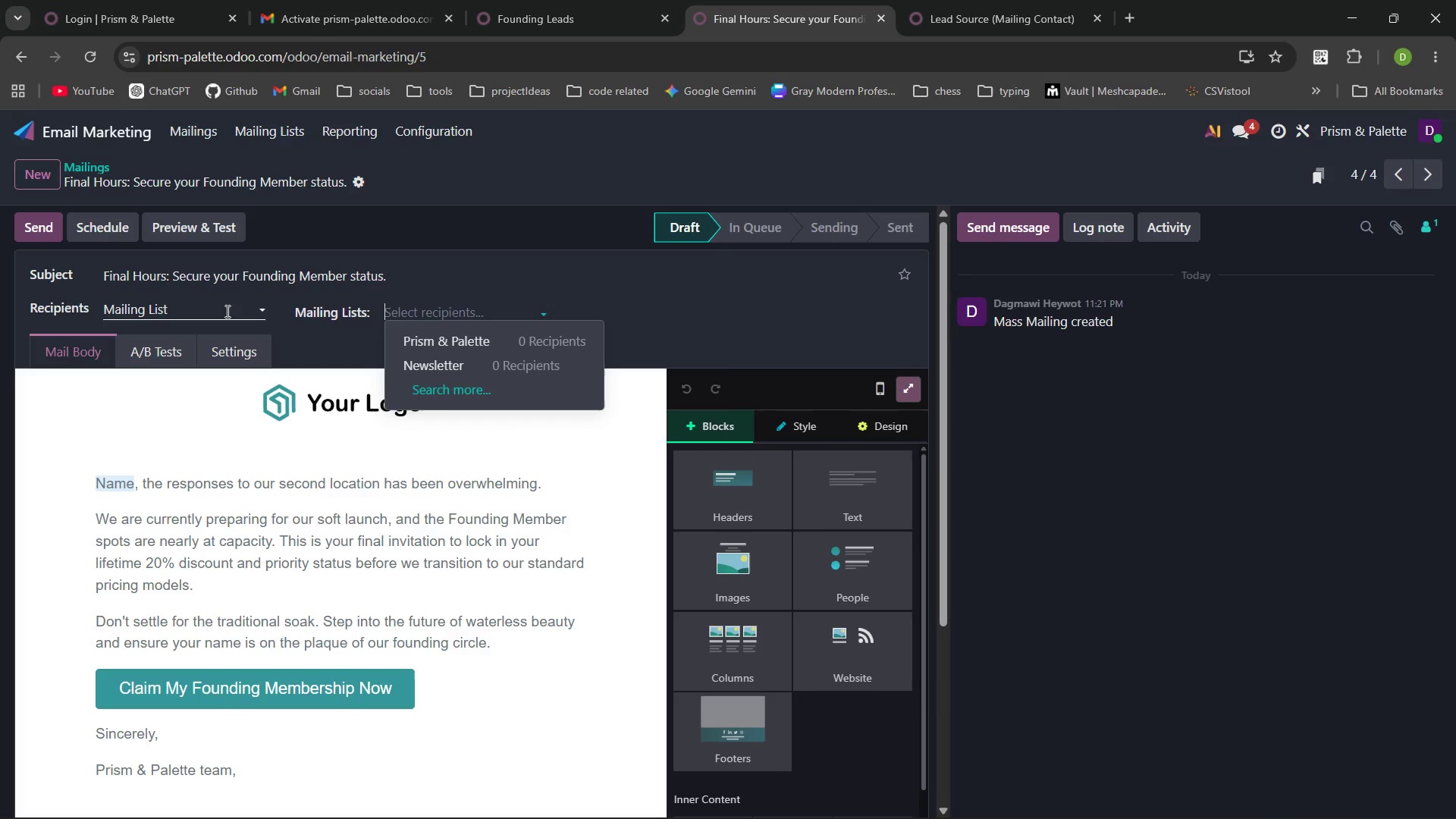 
left_click([219, 308])
 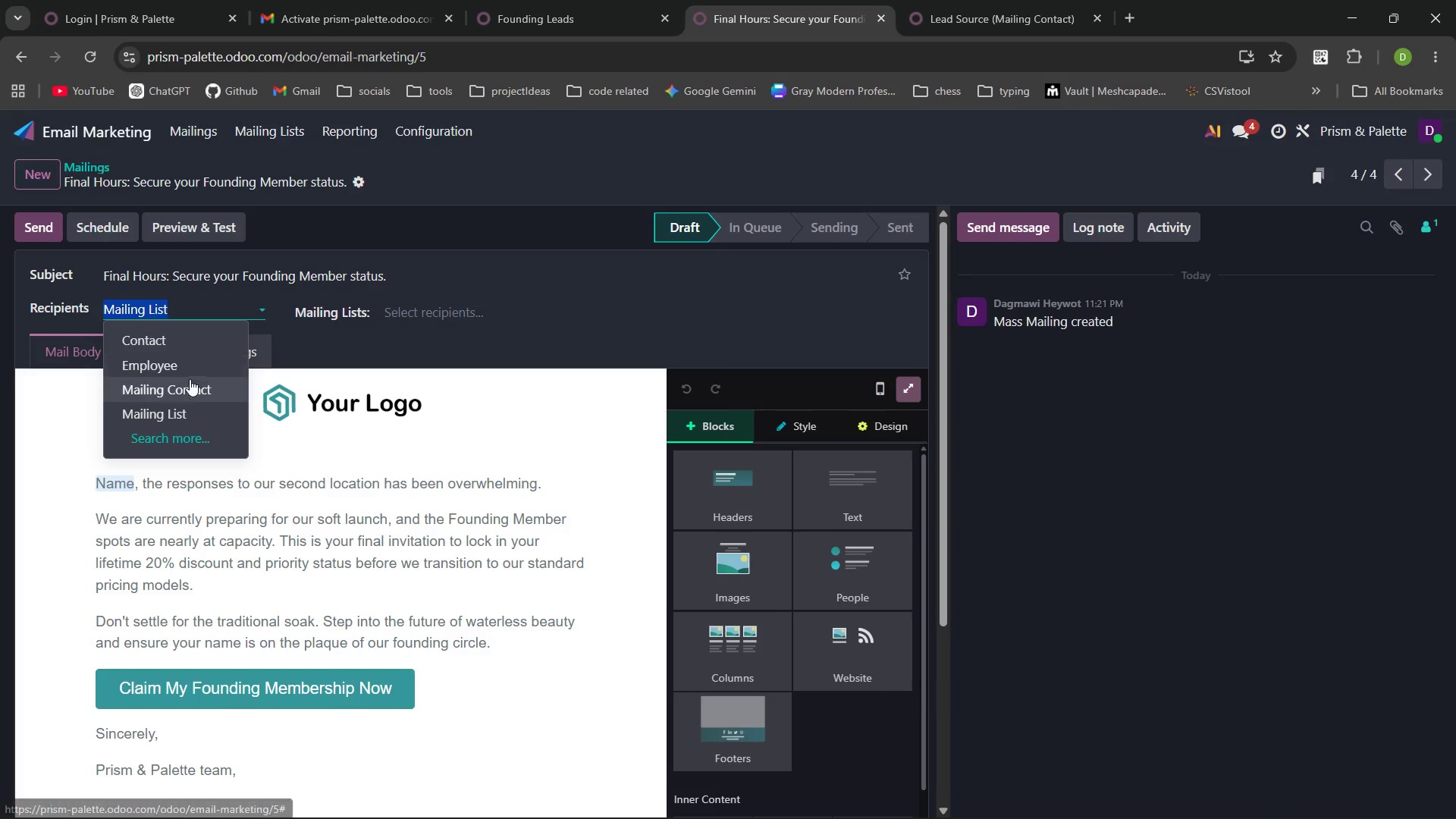 
left_click([186, 386])
 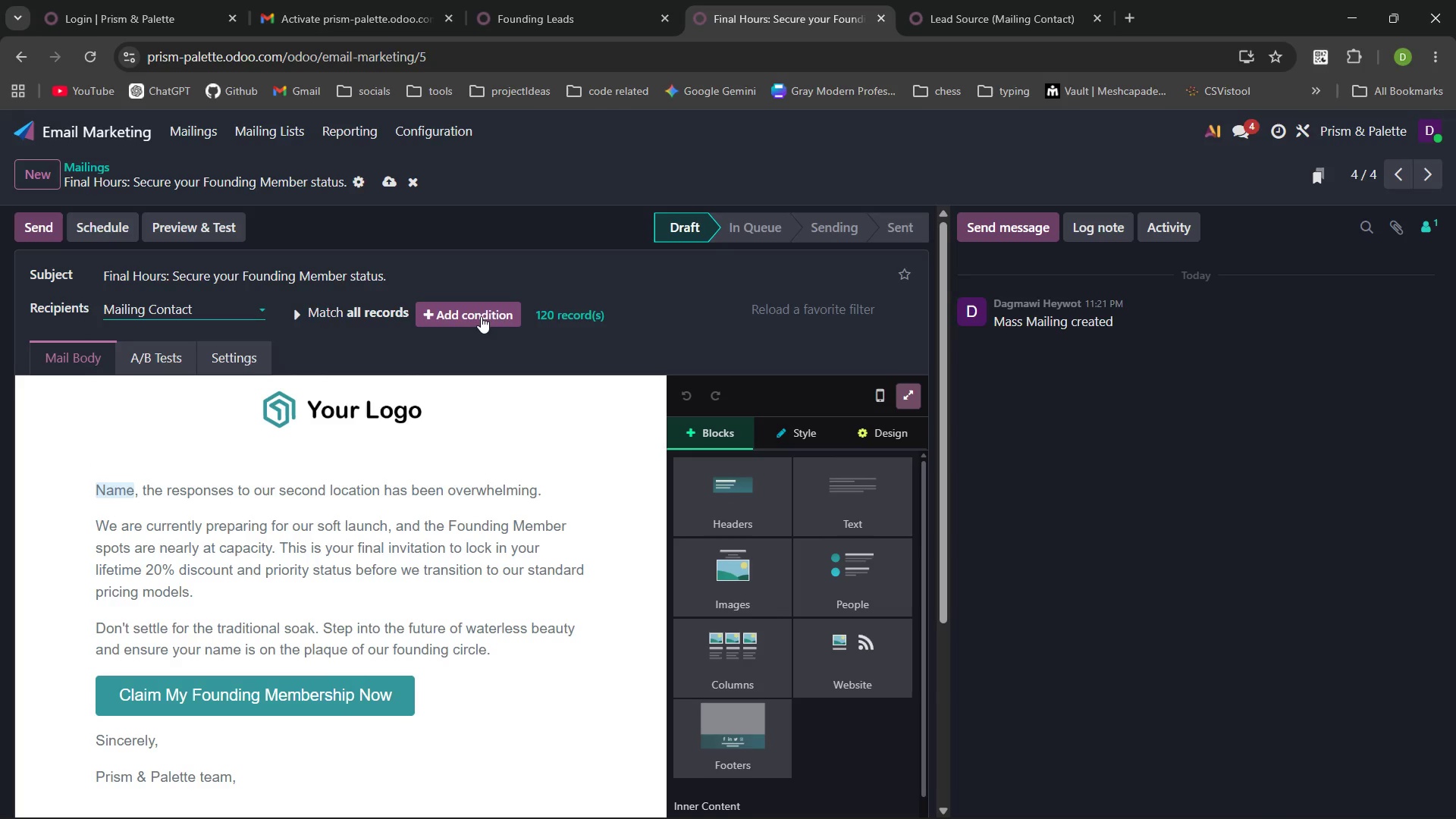 
left_click([481, 316])
 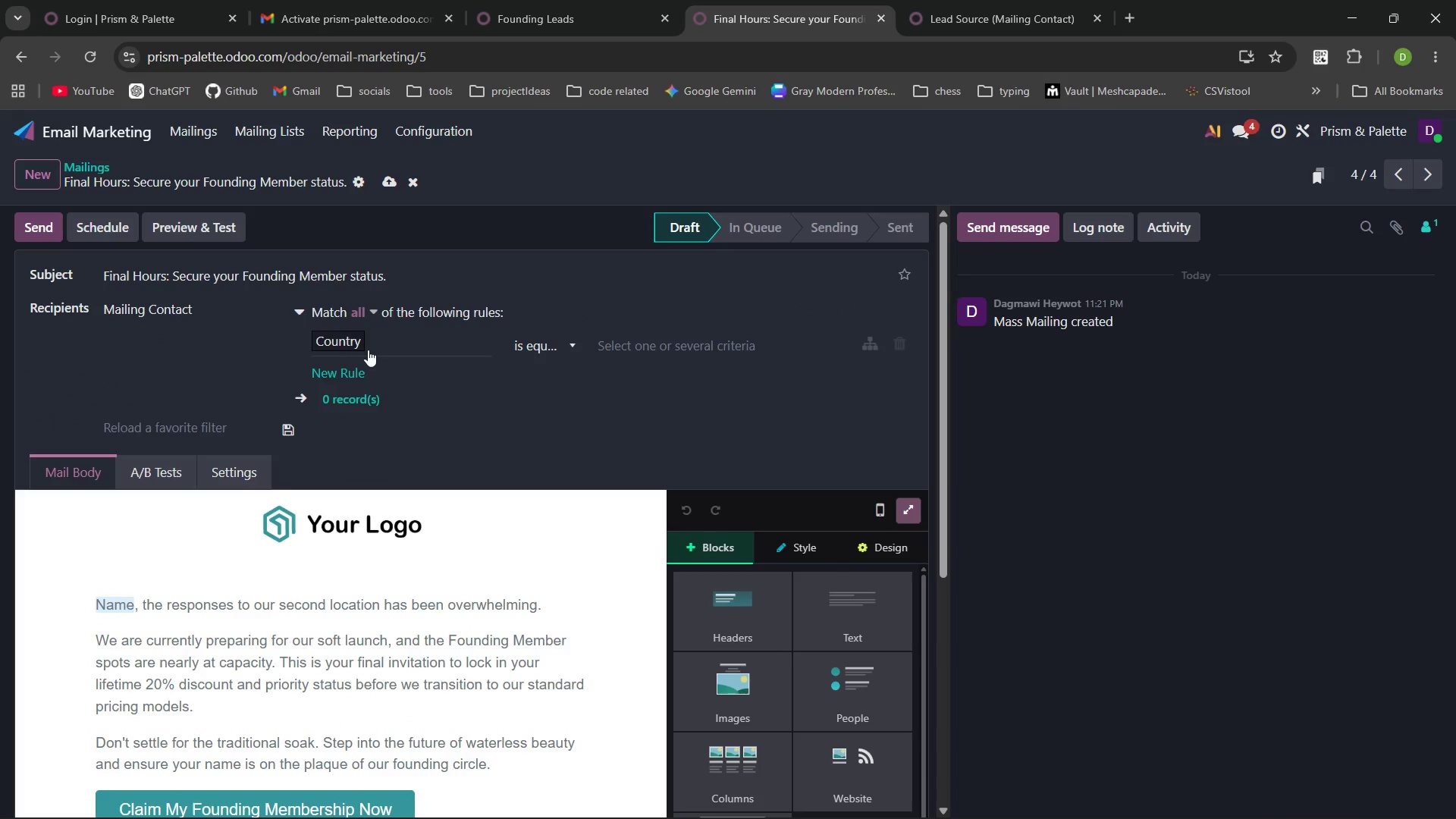 
left_click([367, 344])
 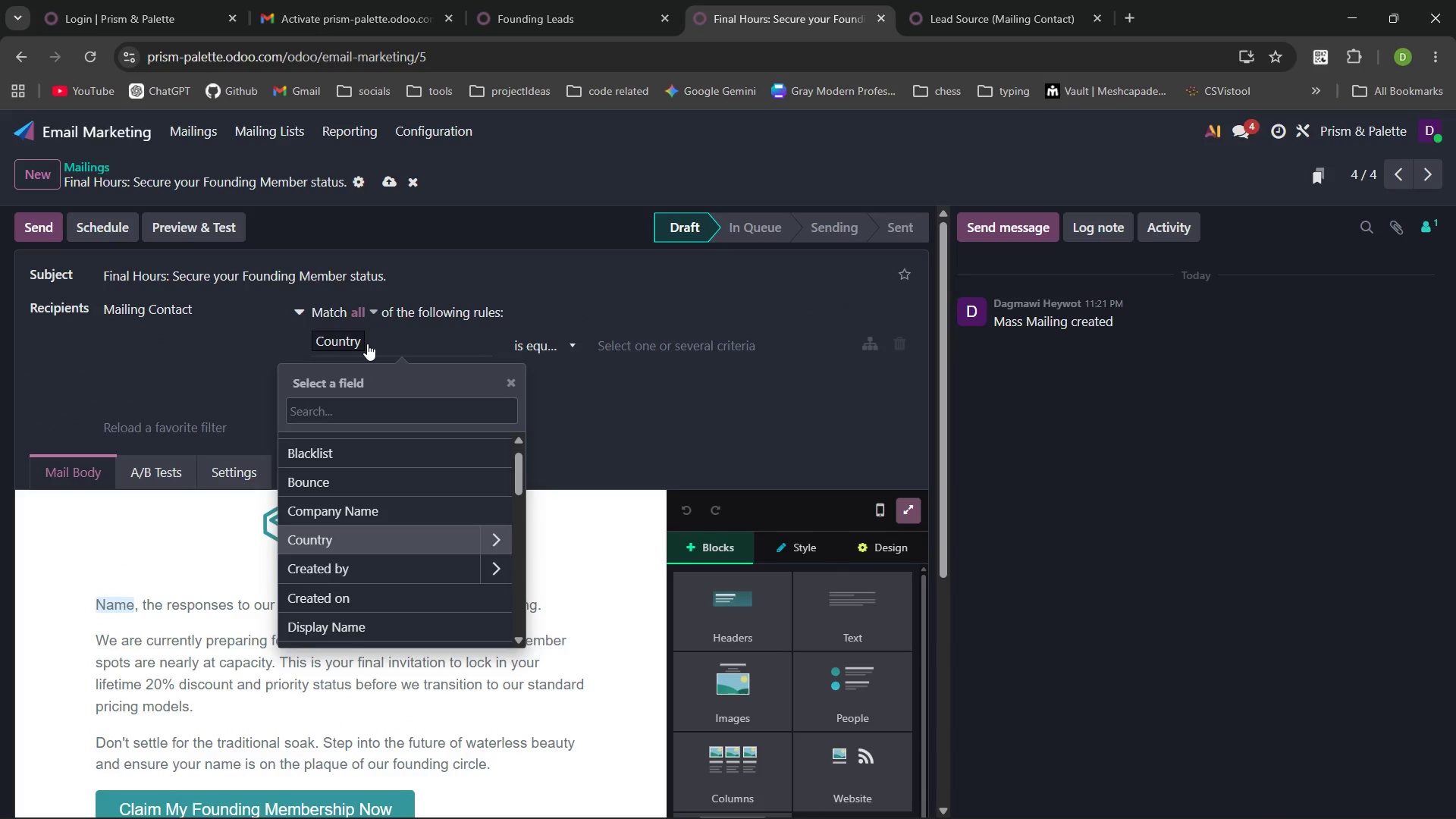 
type(lea)
 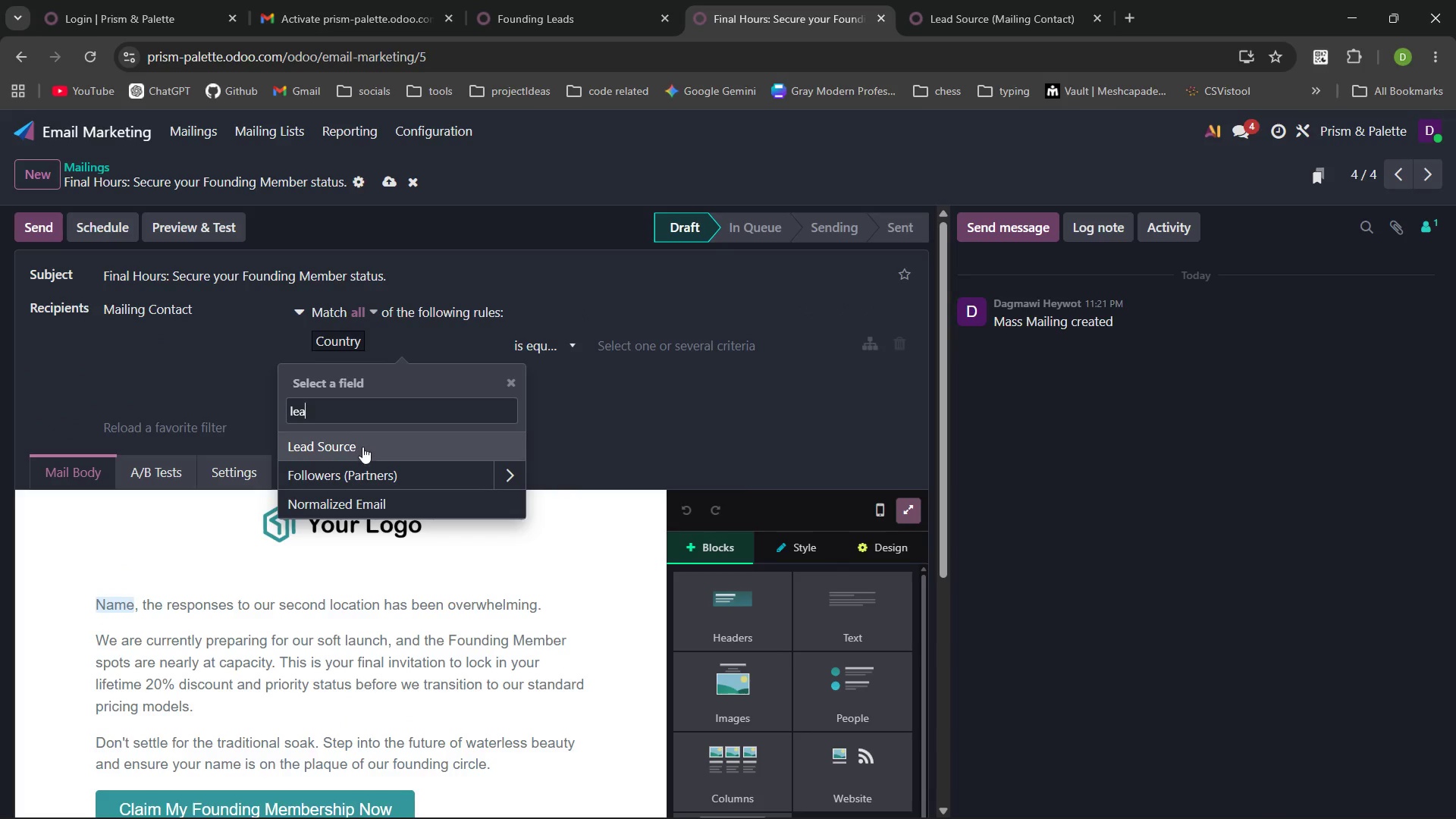 
left_click([362, 447])
 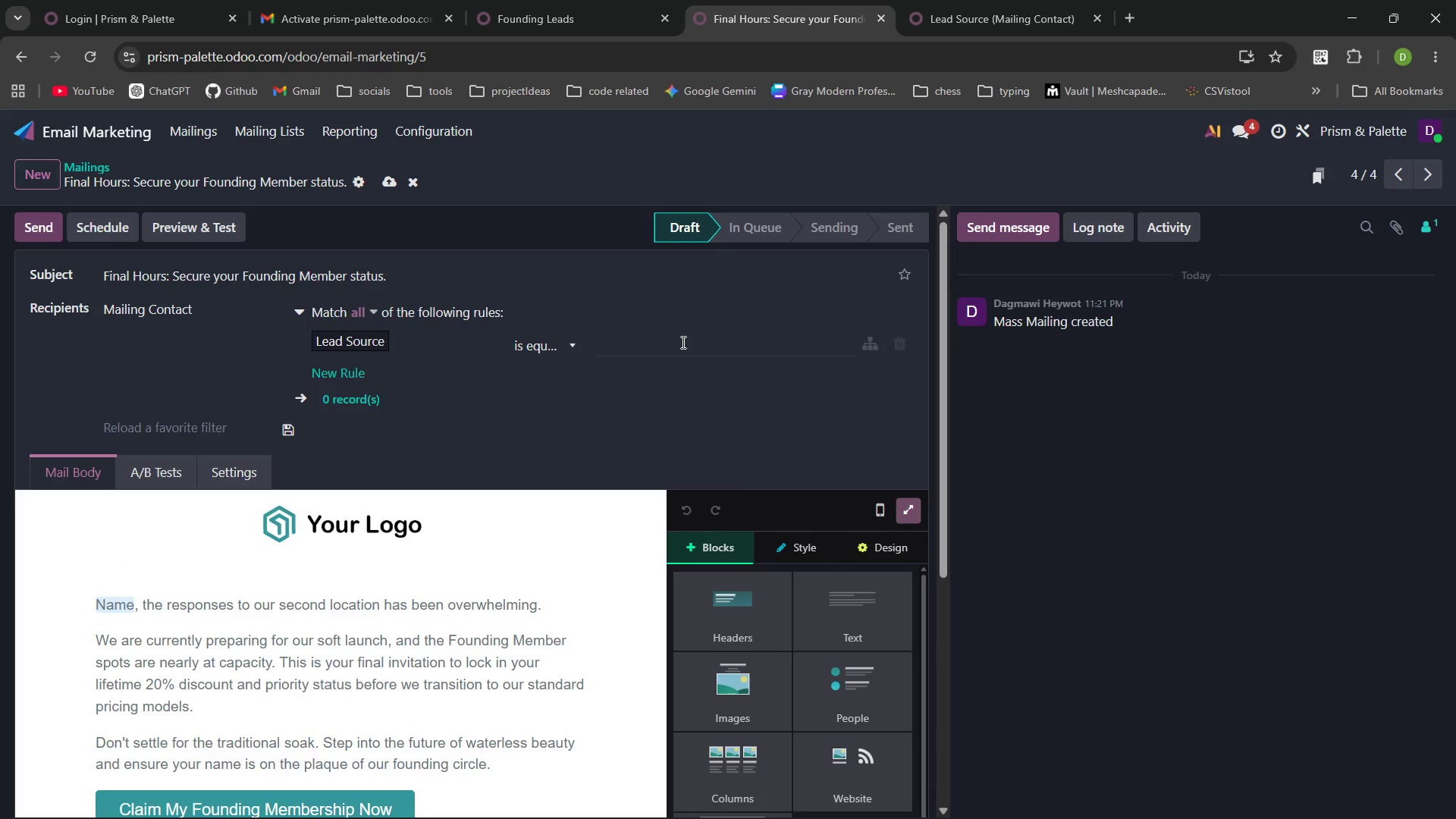 
left_click([682, 343])
 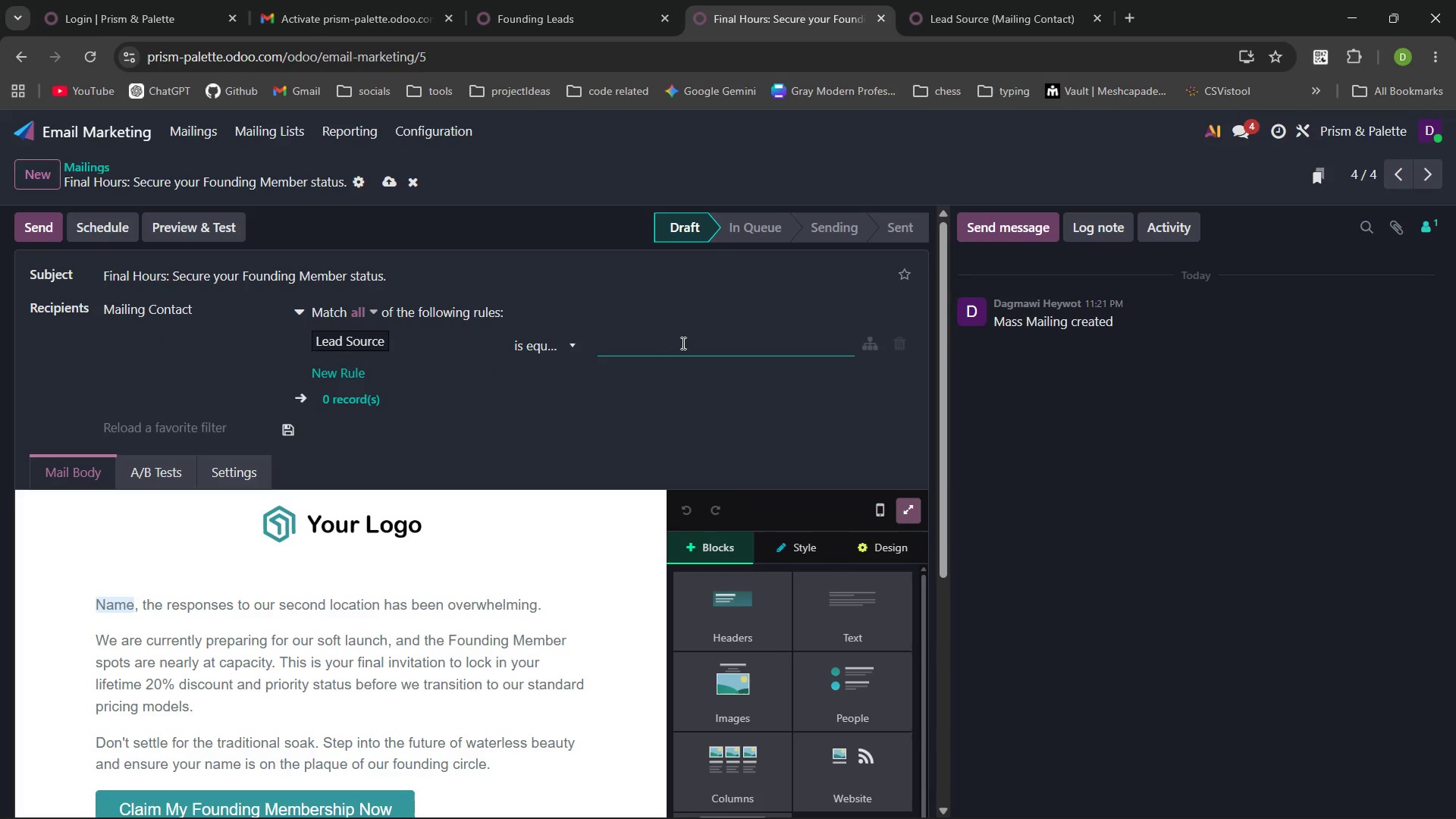 
key(Meta+V)
 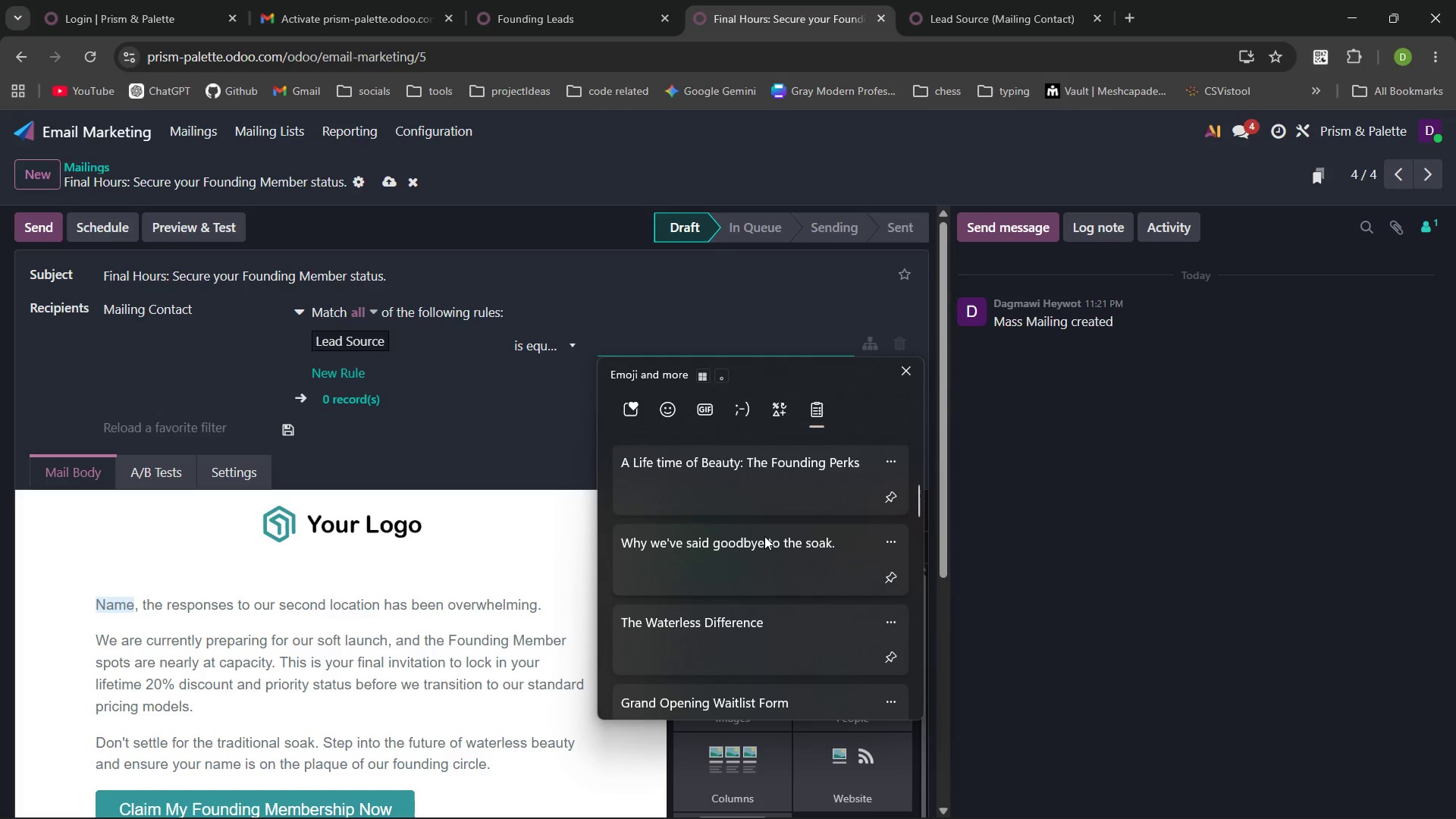 
wait(5.02)
 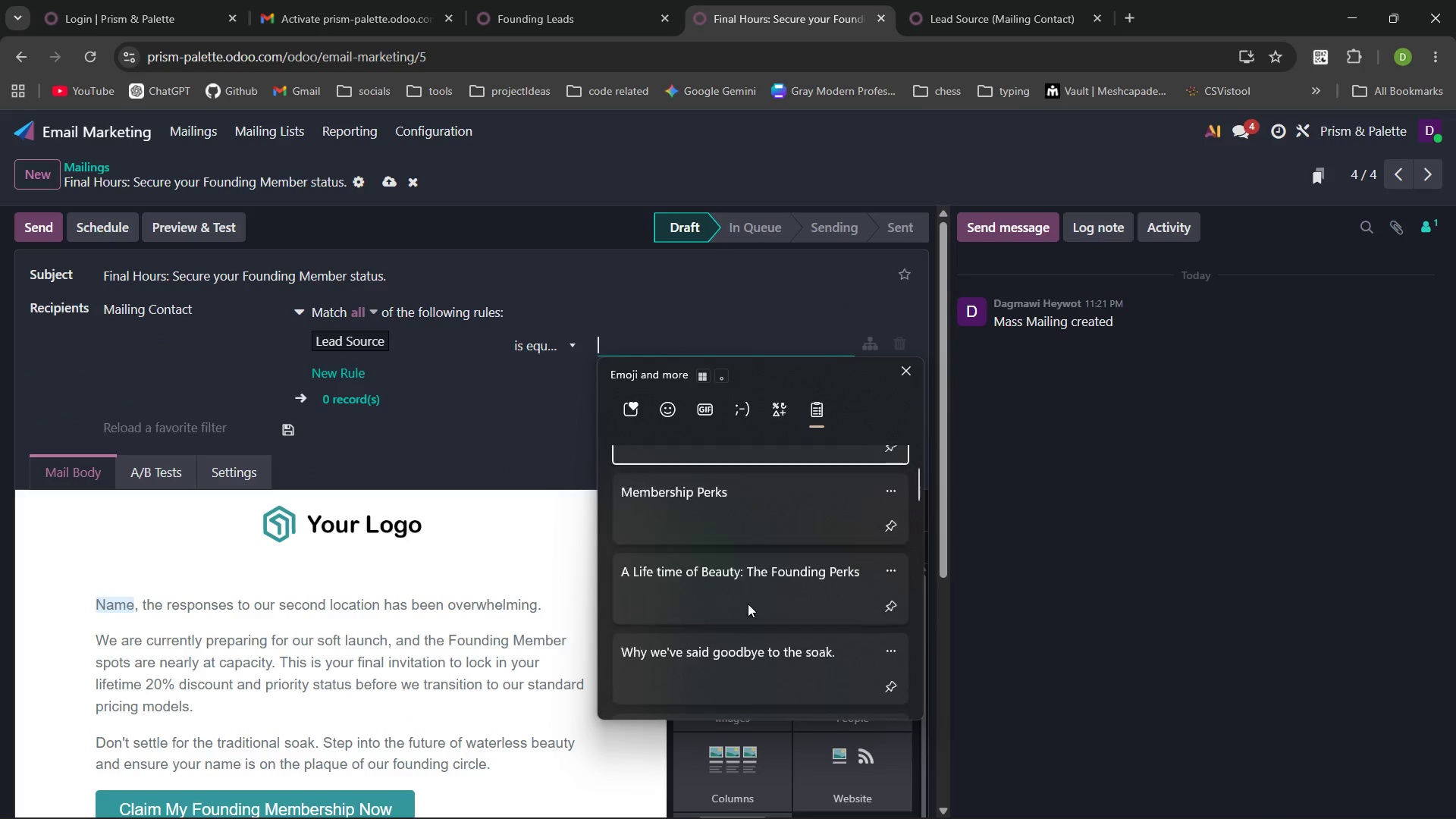 
left_click([787, 702])
 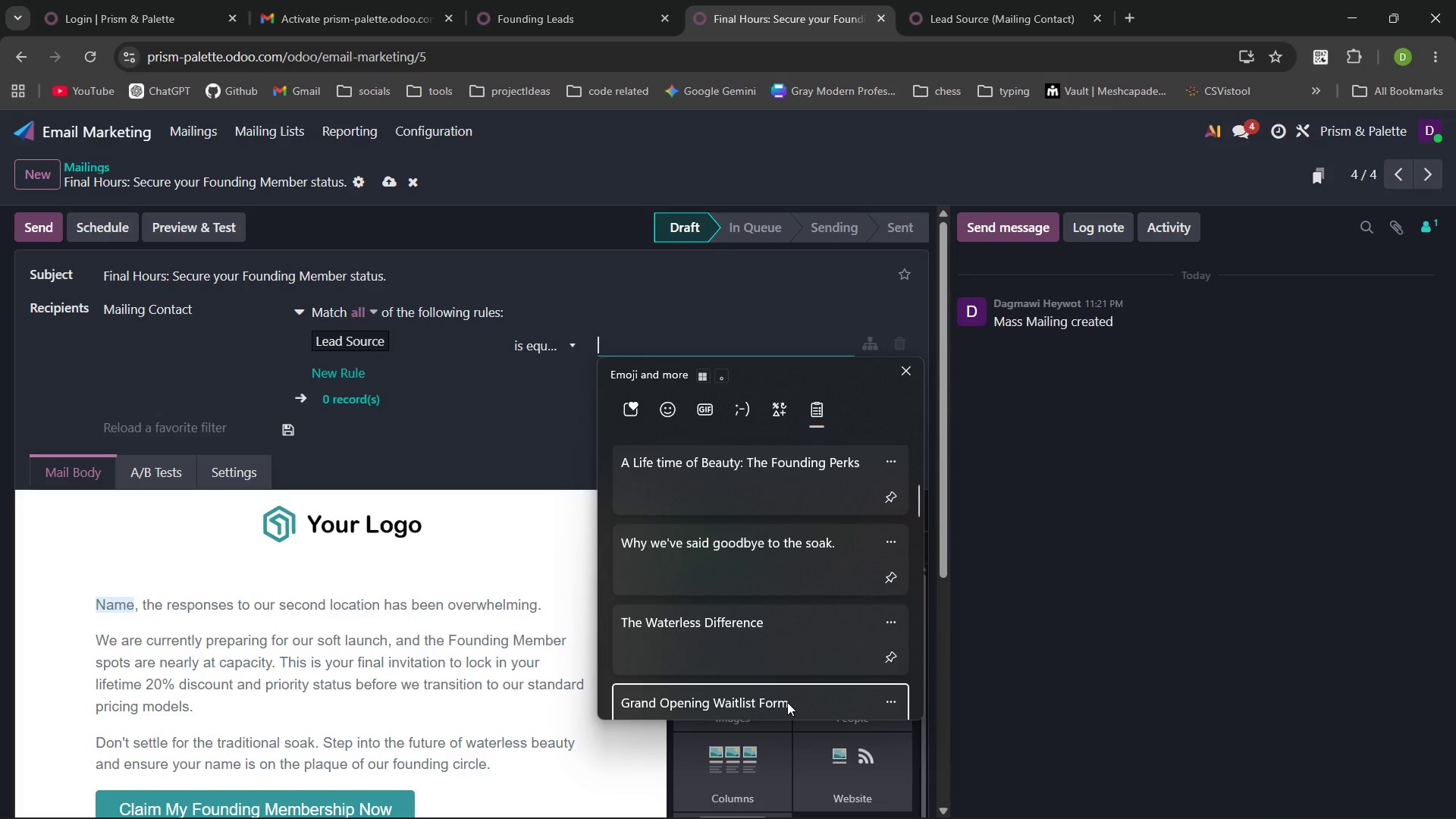 
key(Control+ControlLeft)
 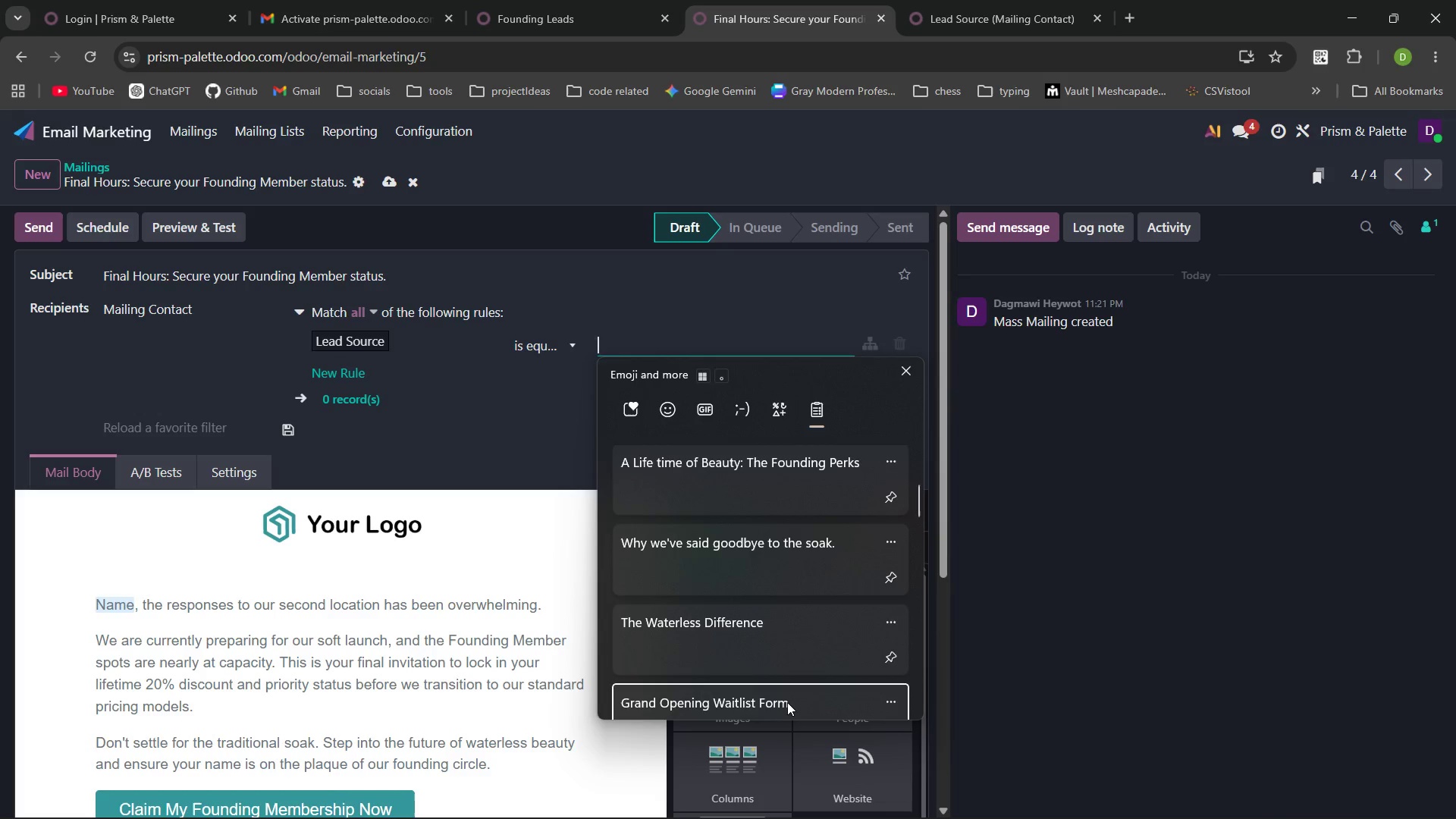 
left_click([519, 419])
 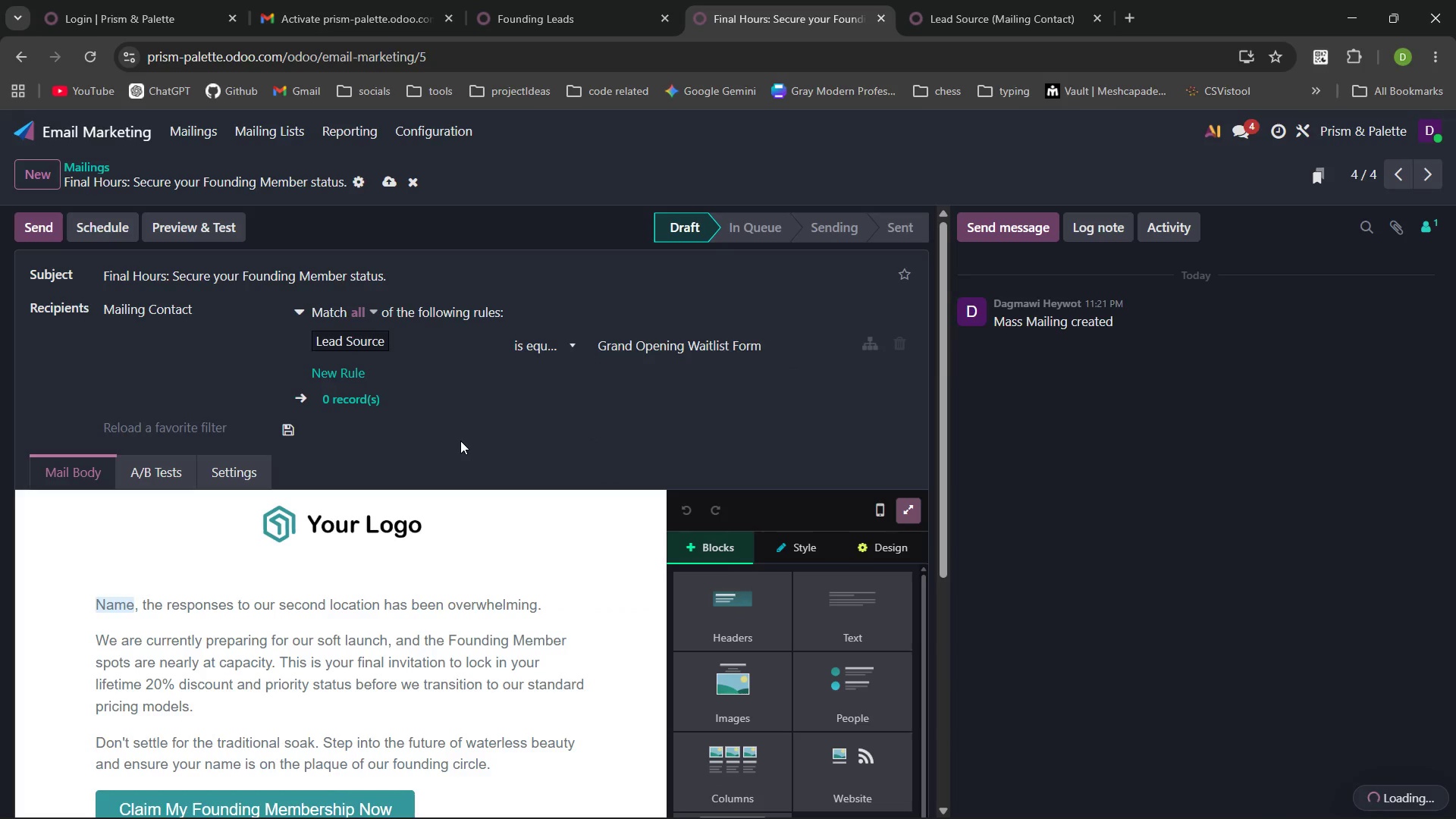 
left_click([460, 441])
 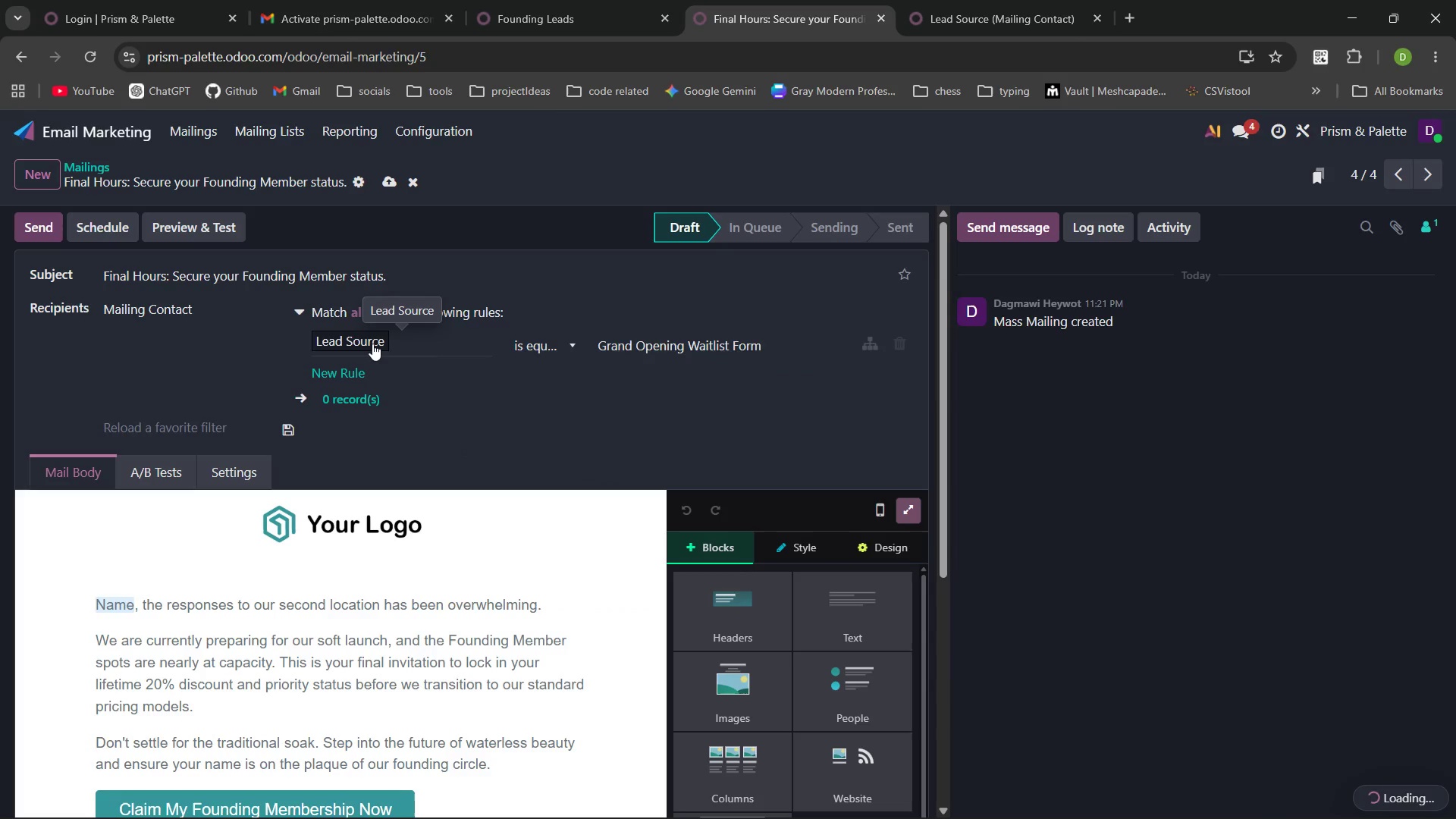 
left_click([676, 337])
 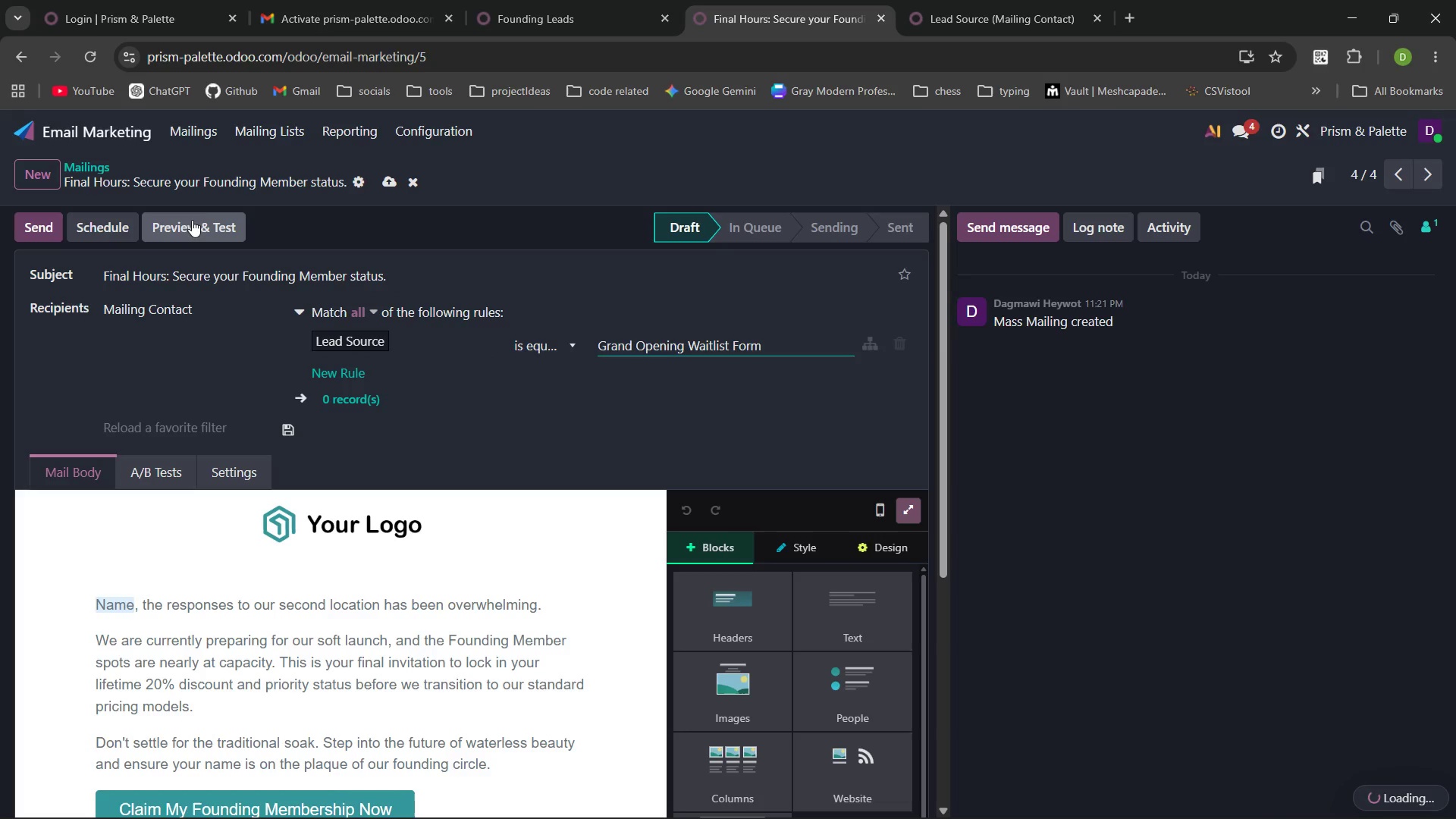 
left_click([230, 312])
 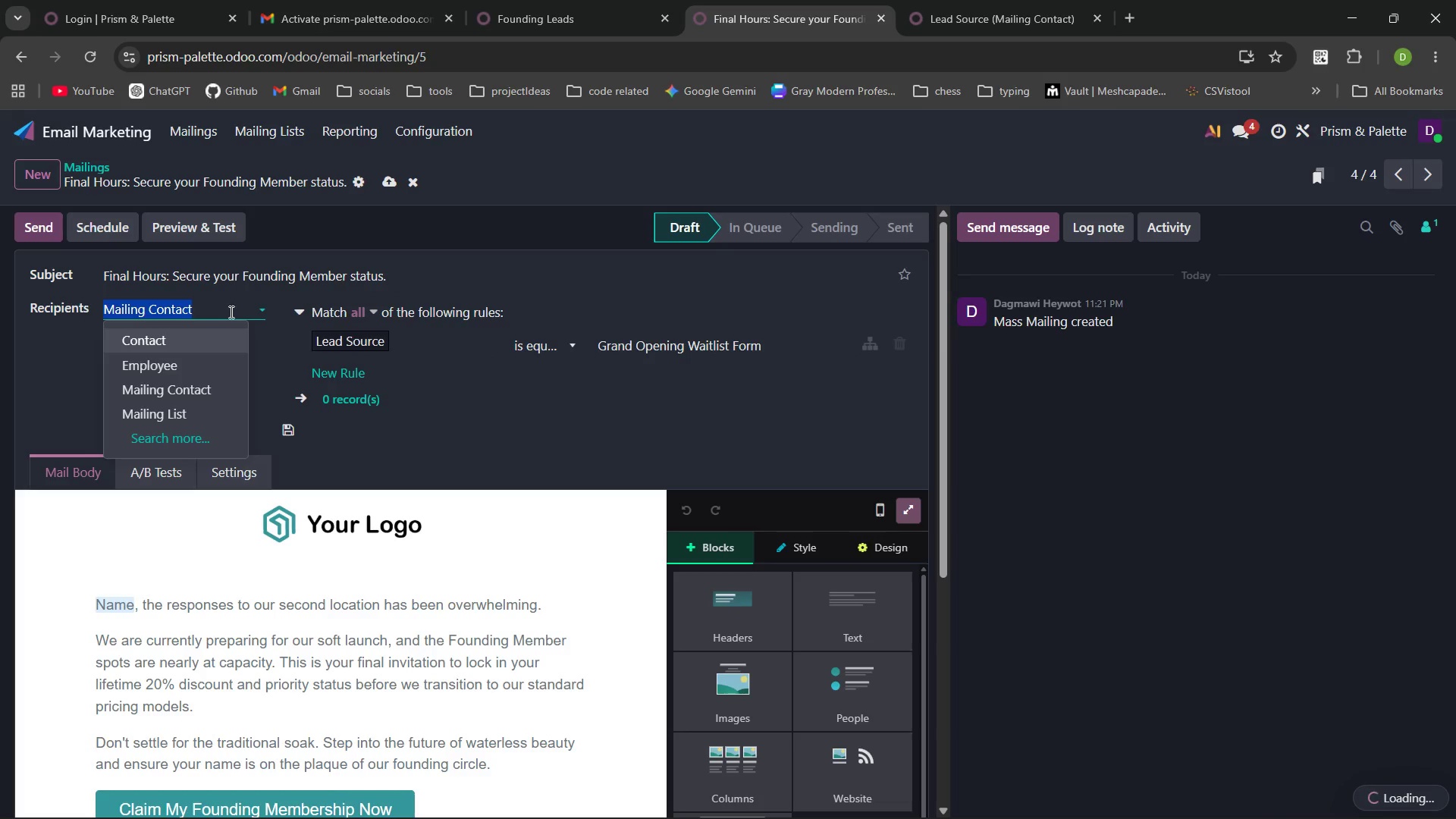 
left_click([230, 312])
 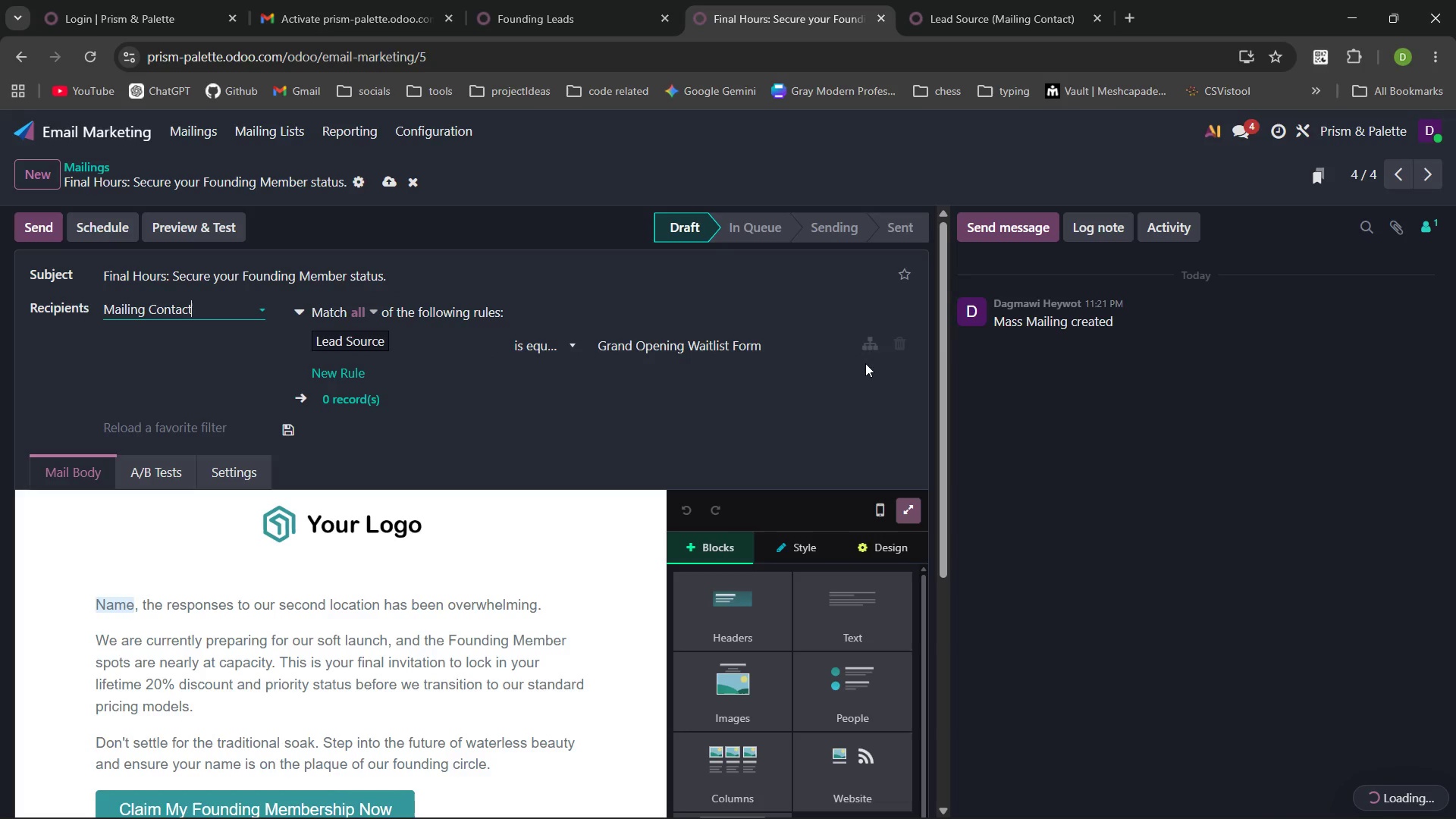 
left_click([901, 335])
 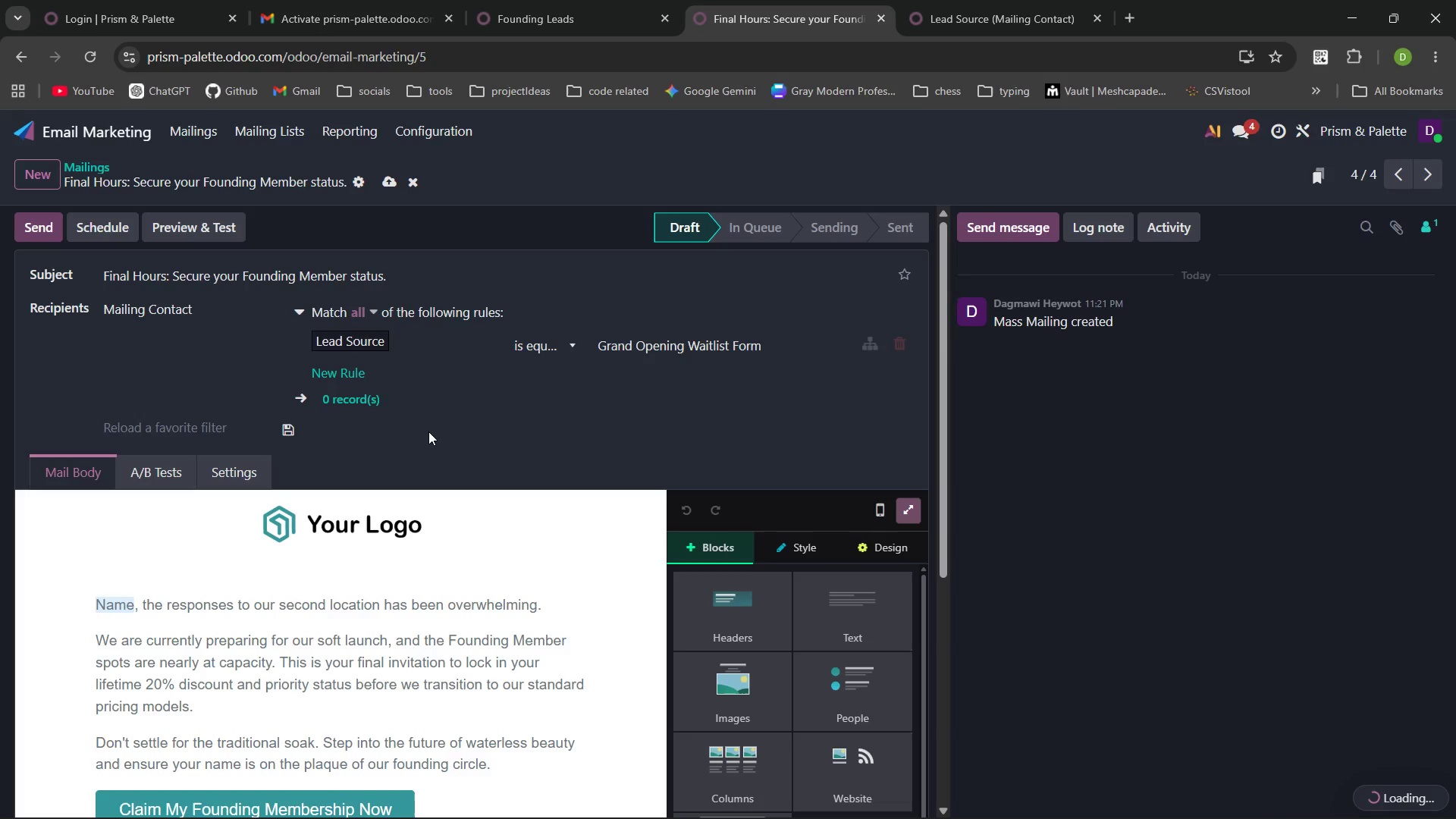 
wait(36.98)
 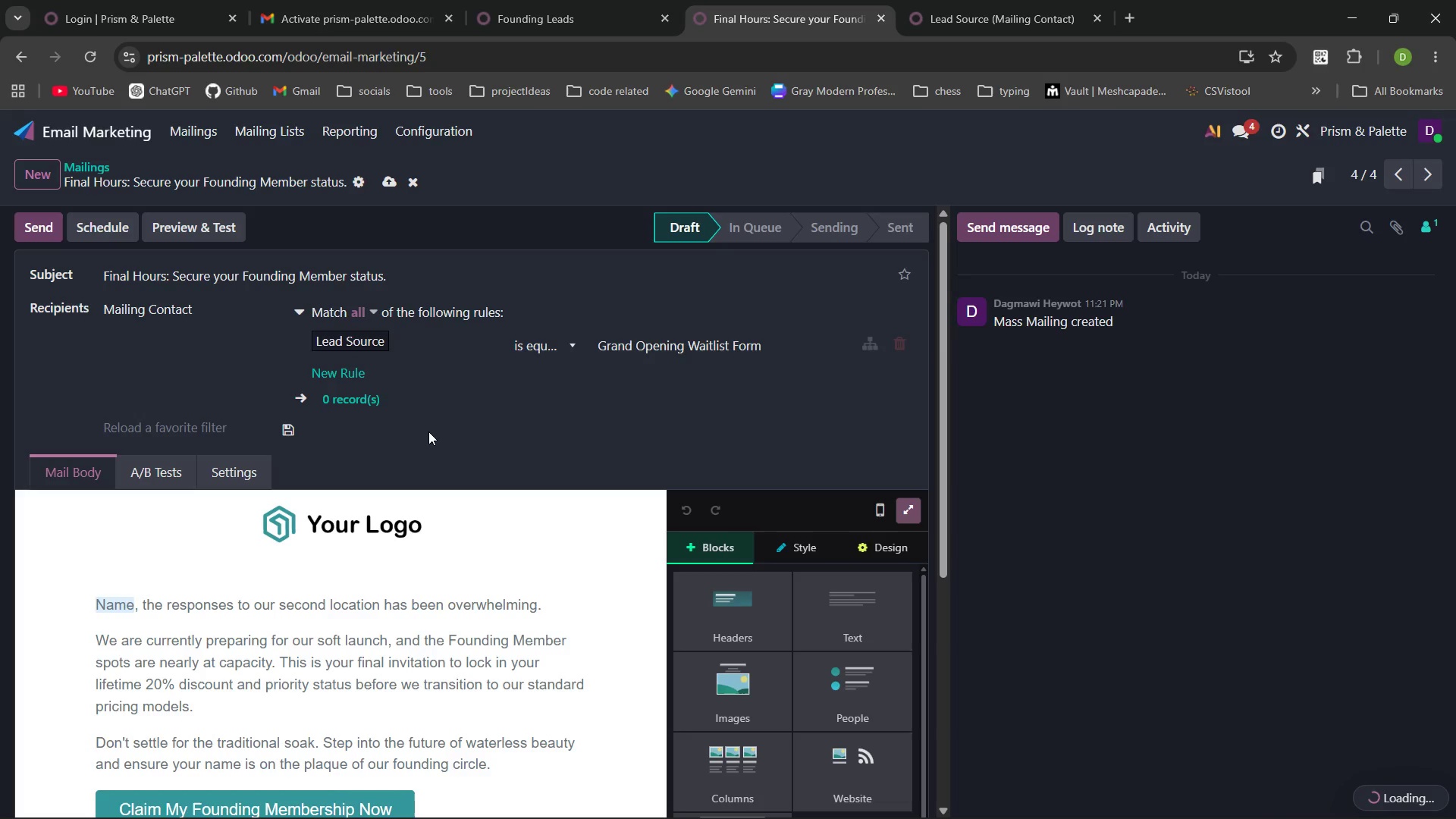 
left_click([1313, 799])
 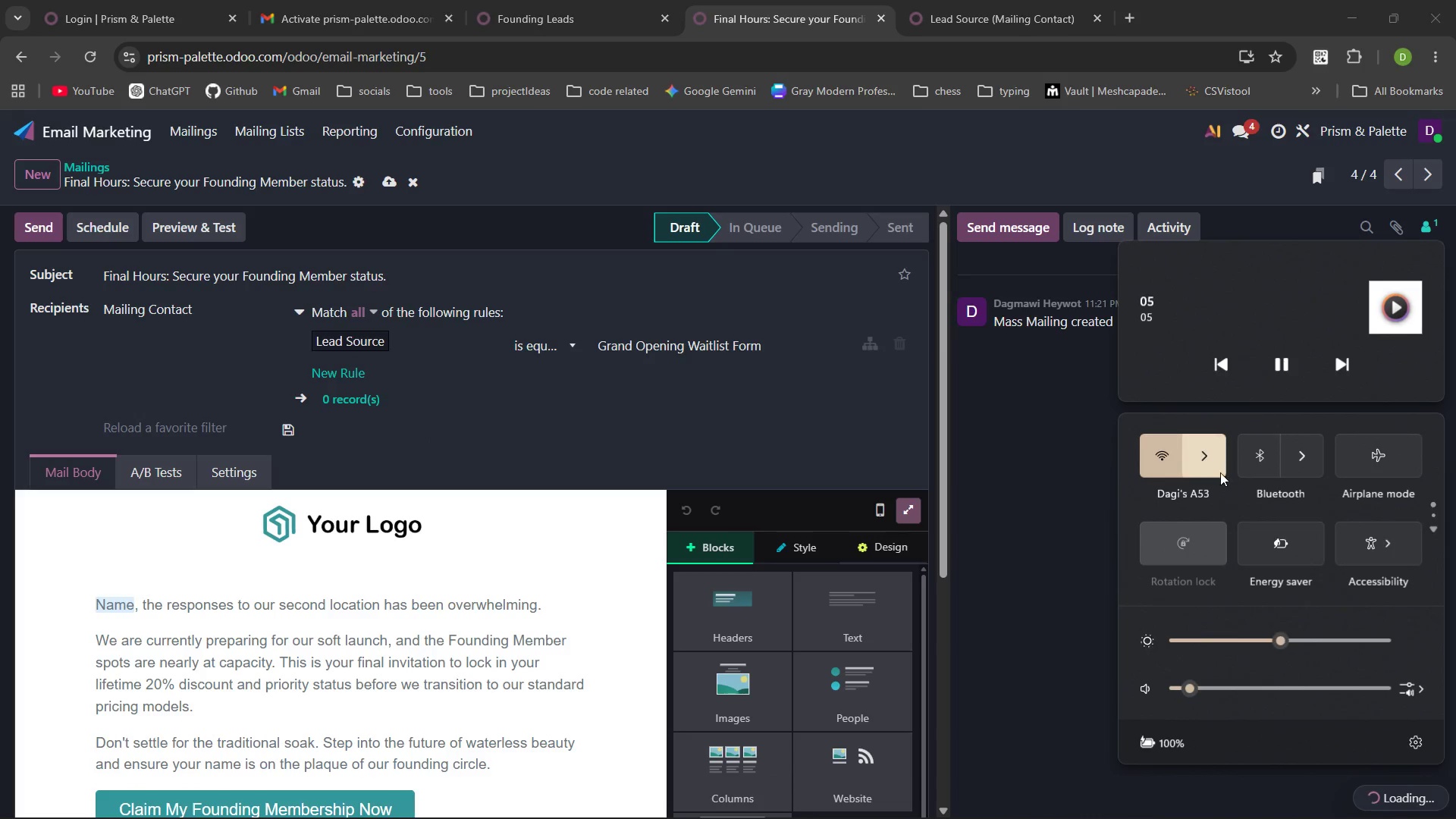 
left_click([1212, 461])
 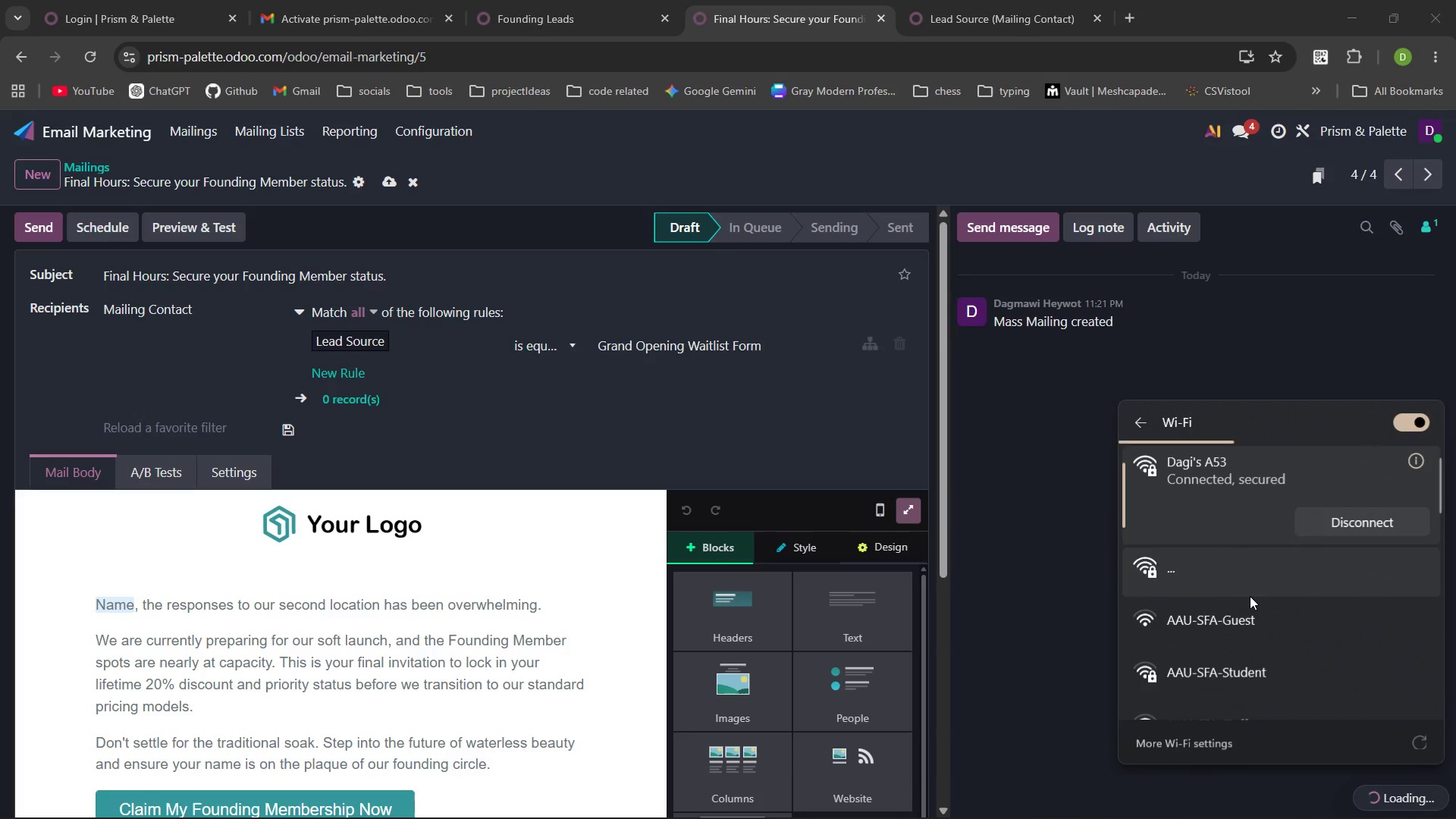 
left_click([1235, 589])
 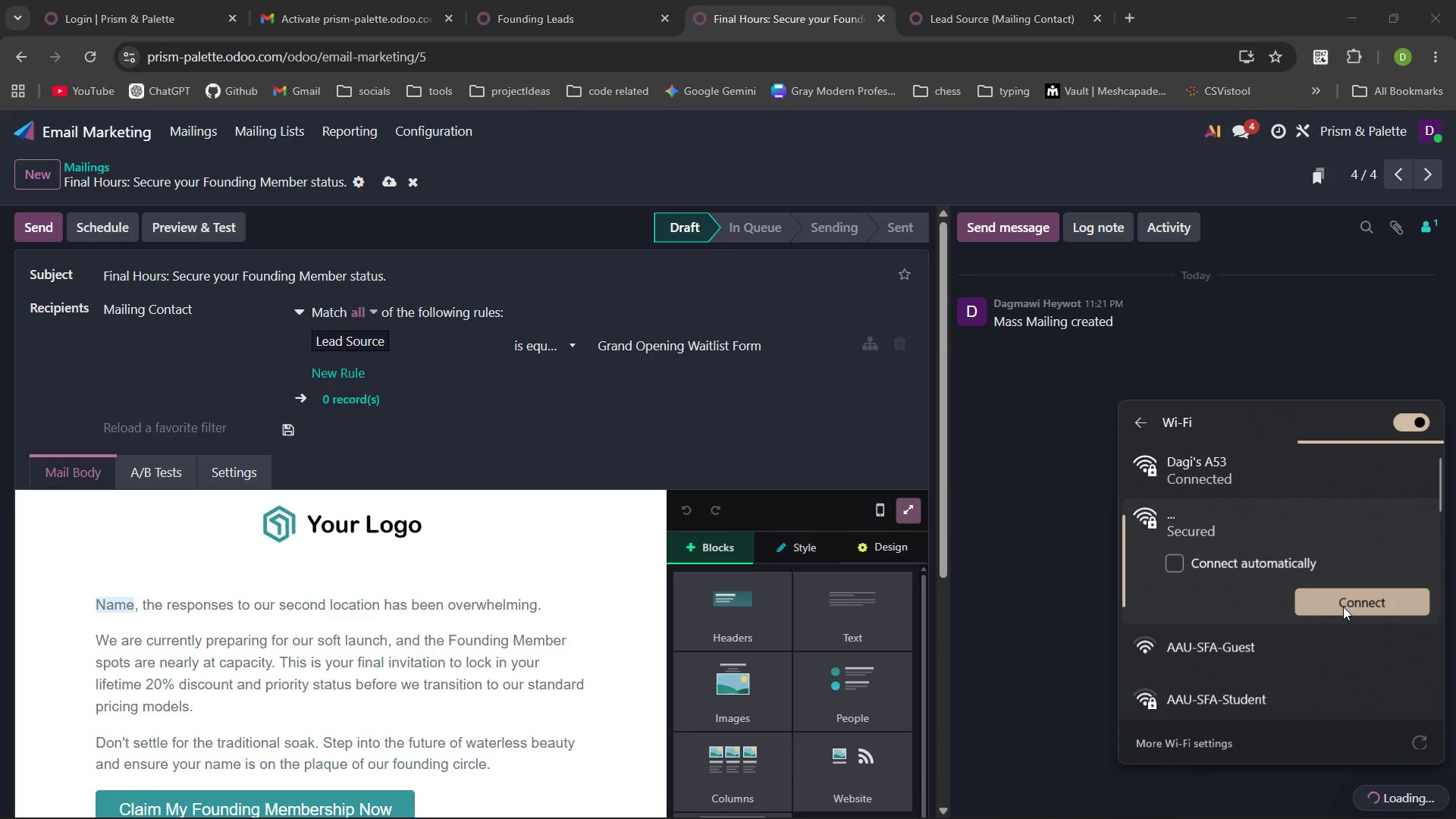 
left_click([1344, 607])
 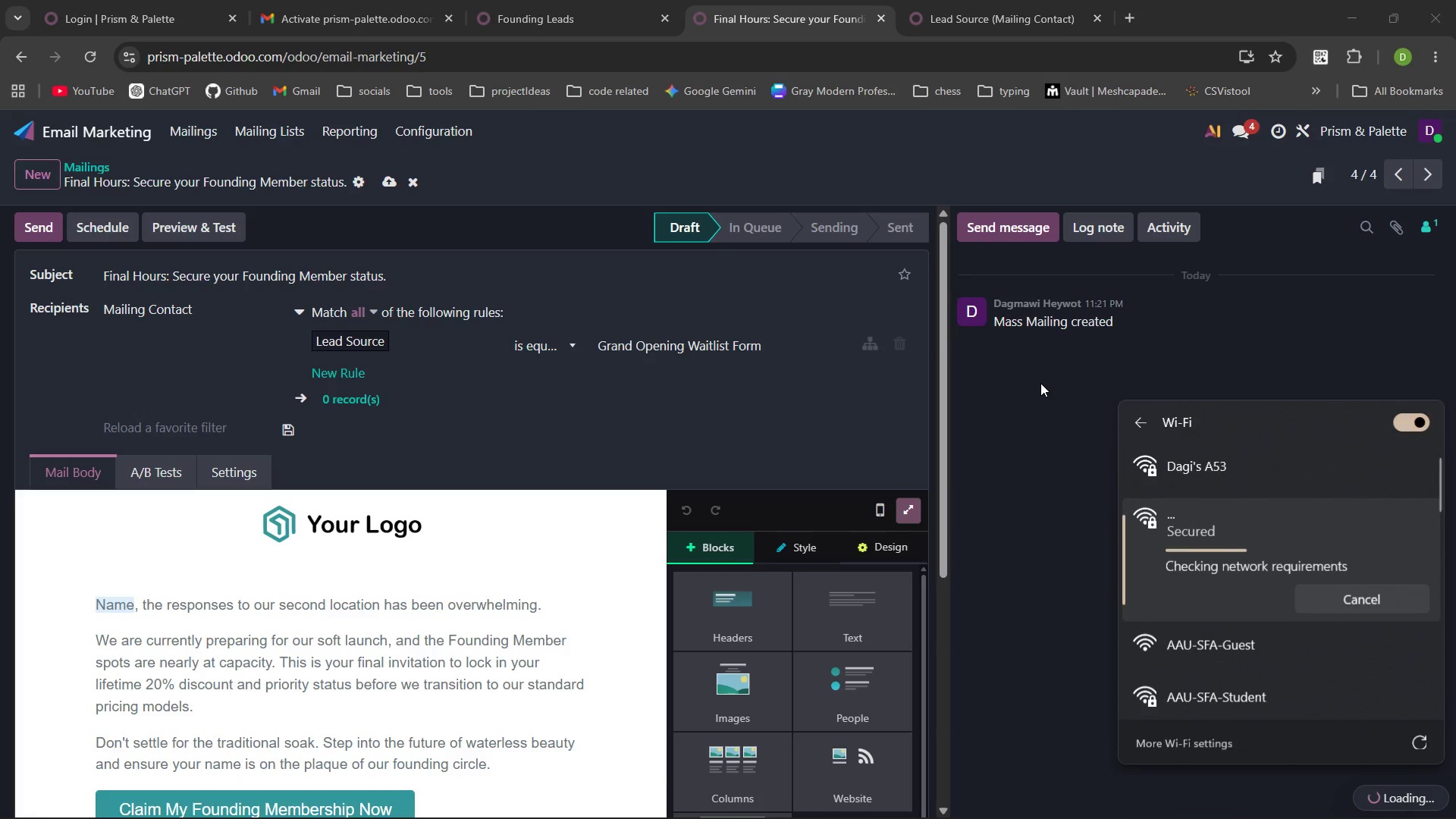 
left_click([1040, 383])